 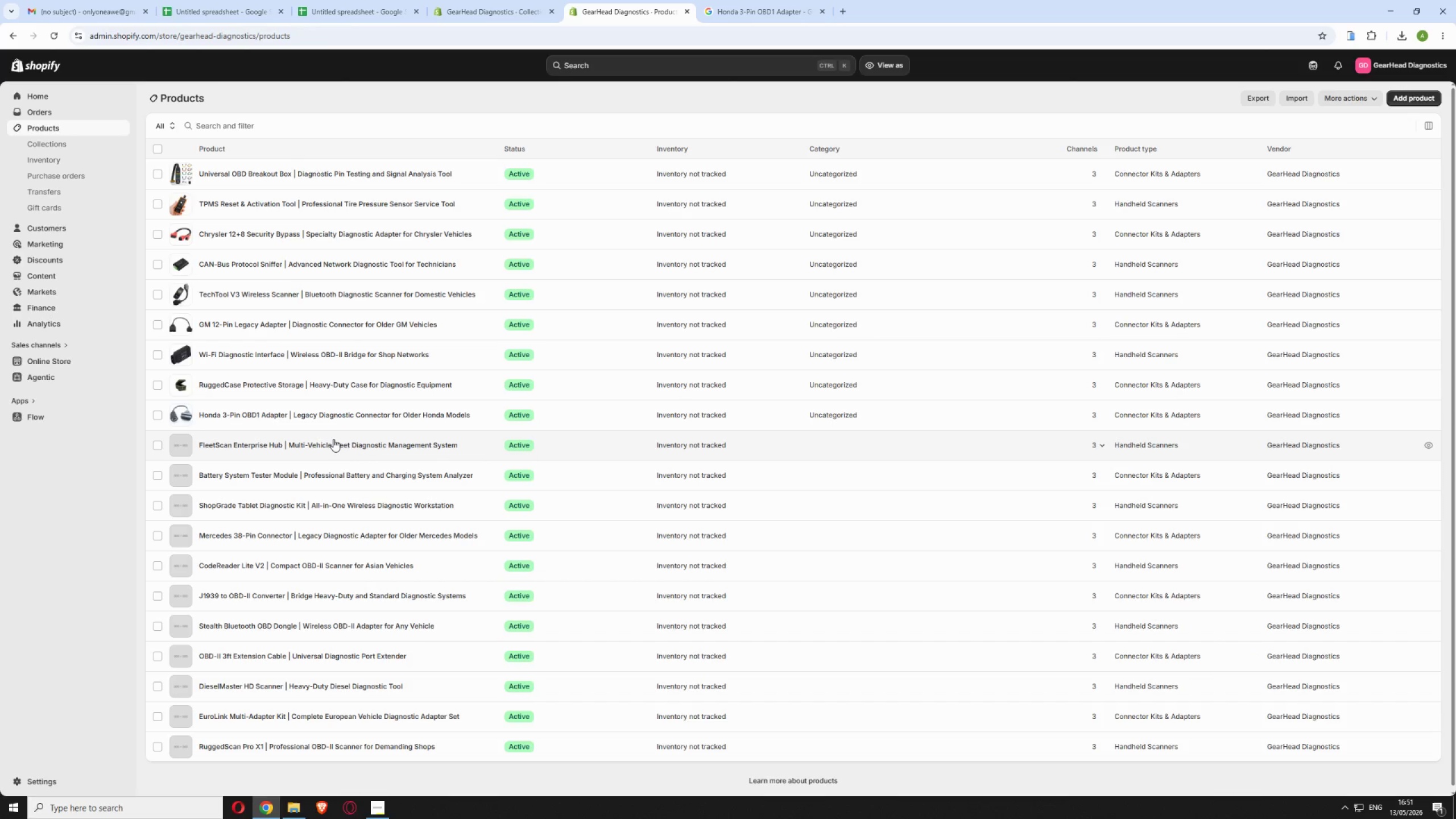 
mouse_move([604, 110])
 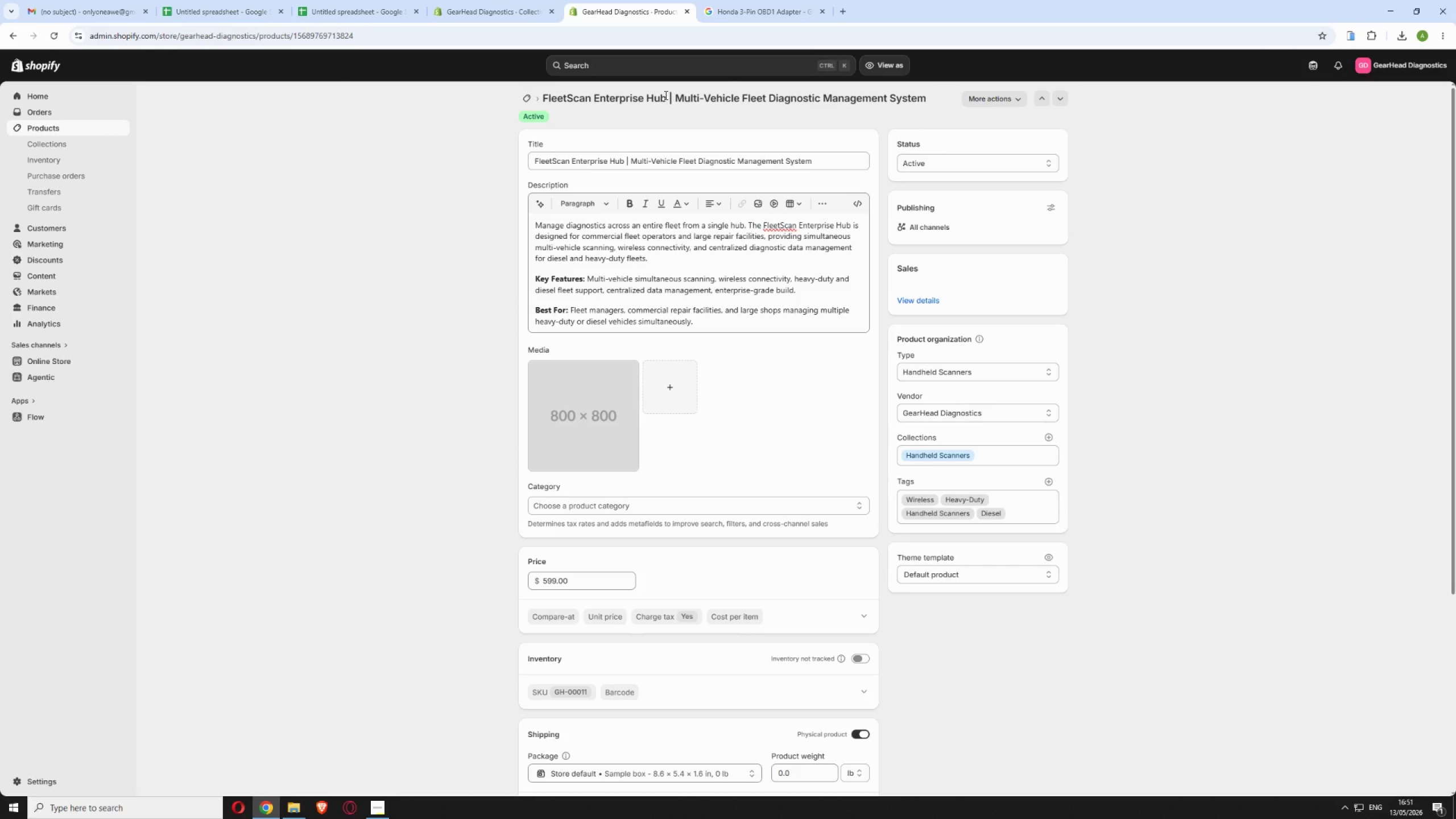 
left_click_drag(start_coordinate=[666, 94], to_coordinate=[543, 102])
 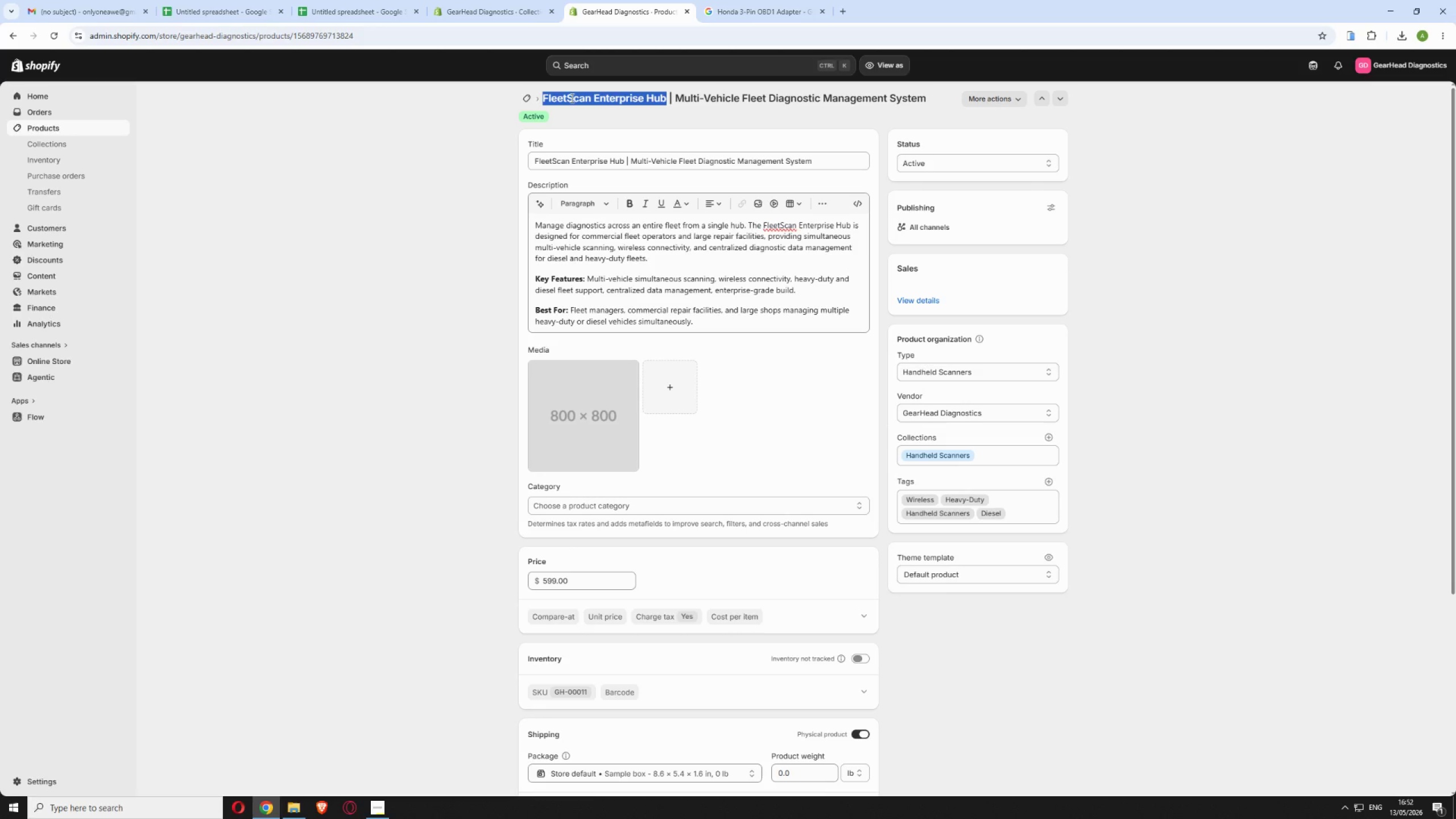 
right_click([571, 98])
 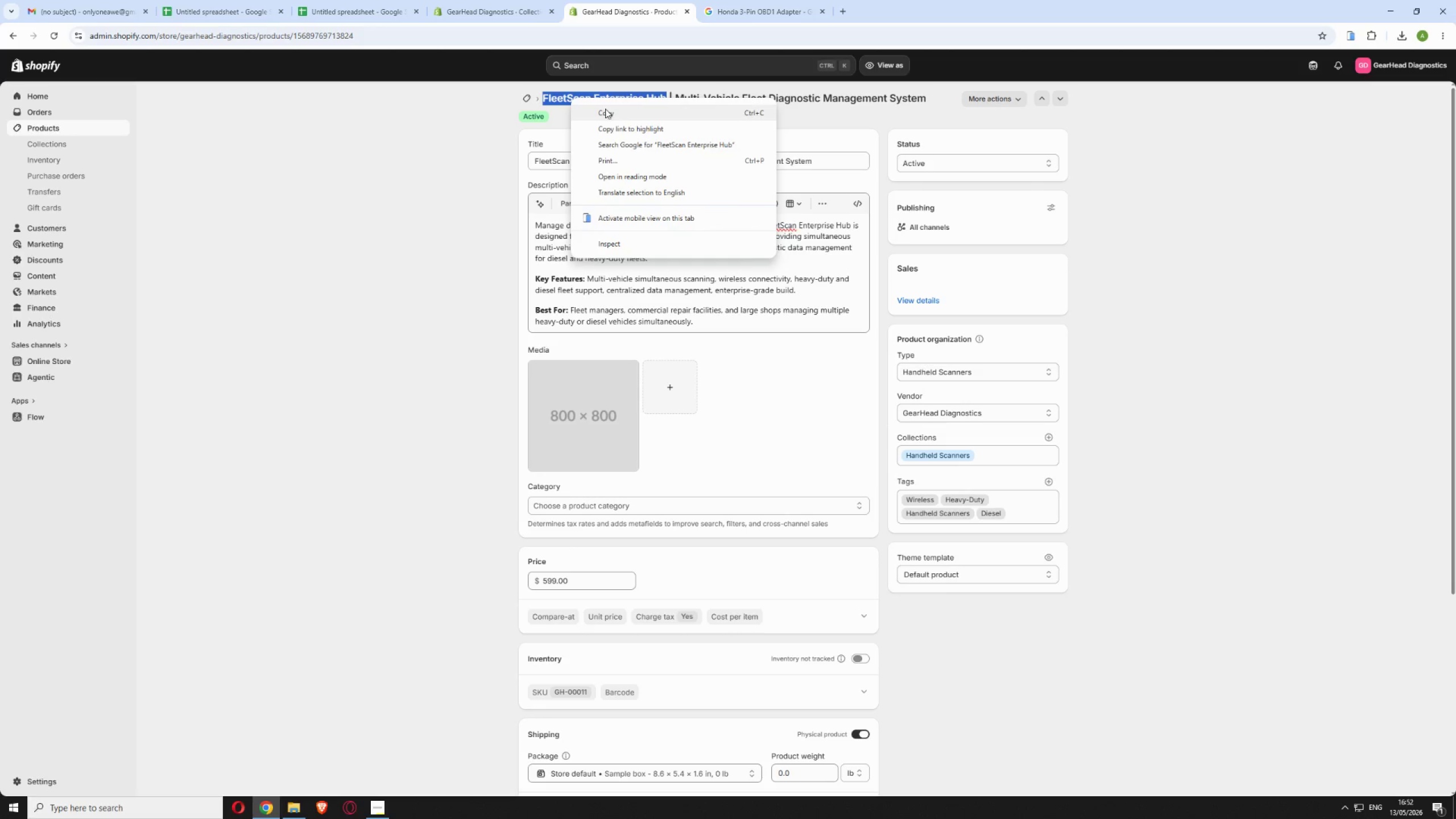 
left_click([605, 111])
 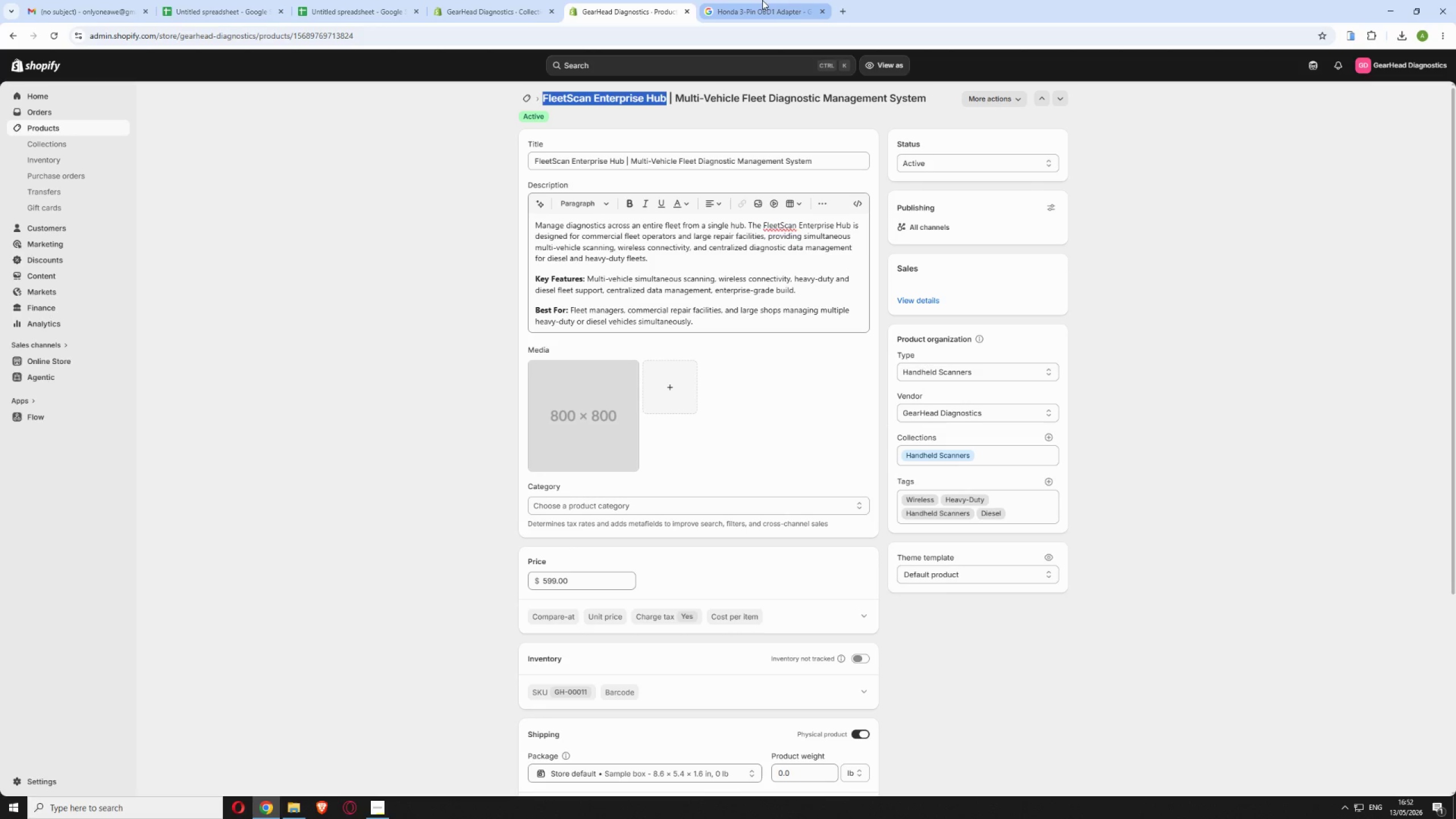 
left_click([762, 0])
 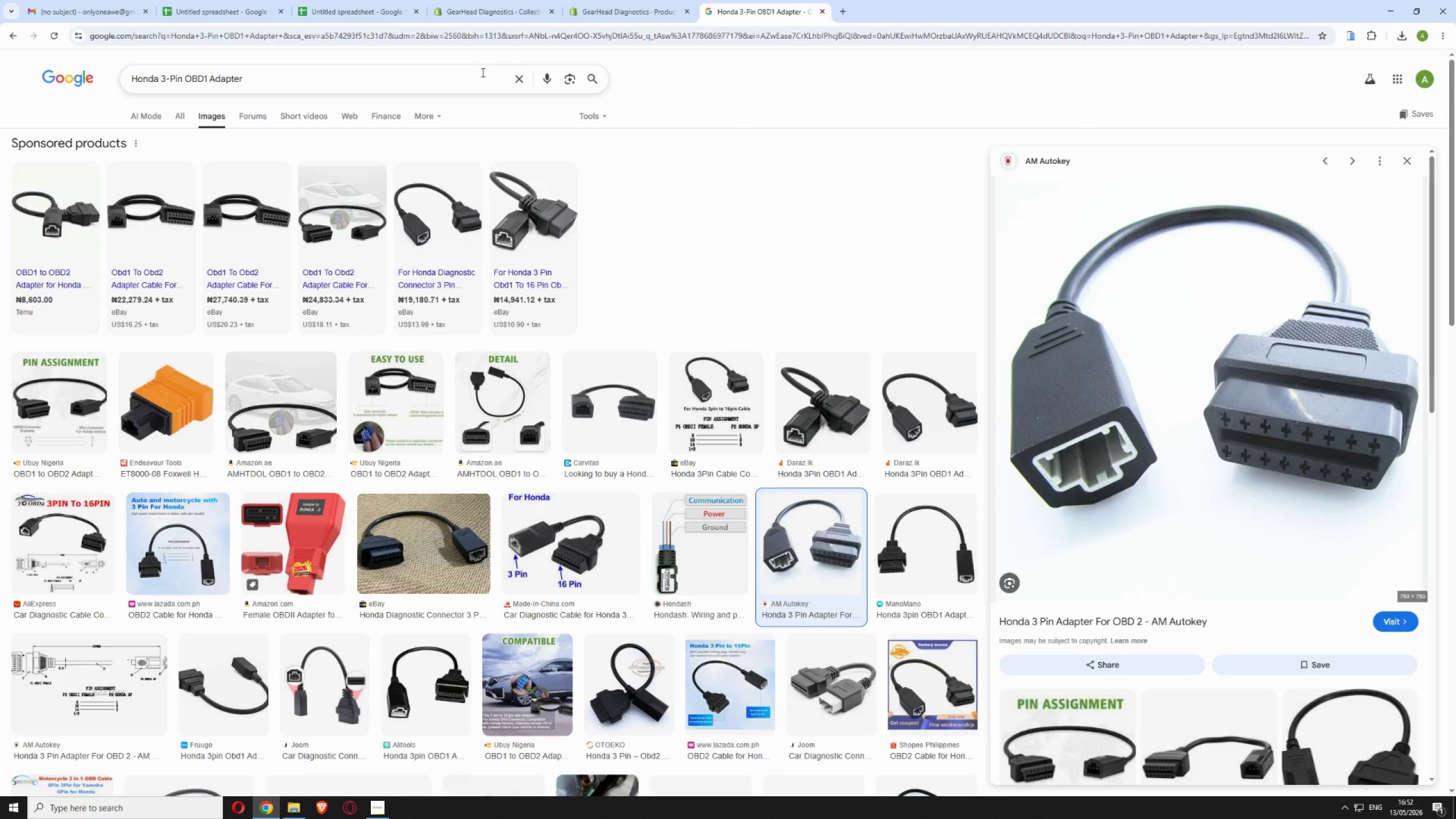 
left_click([516, 76])
 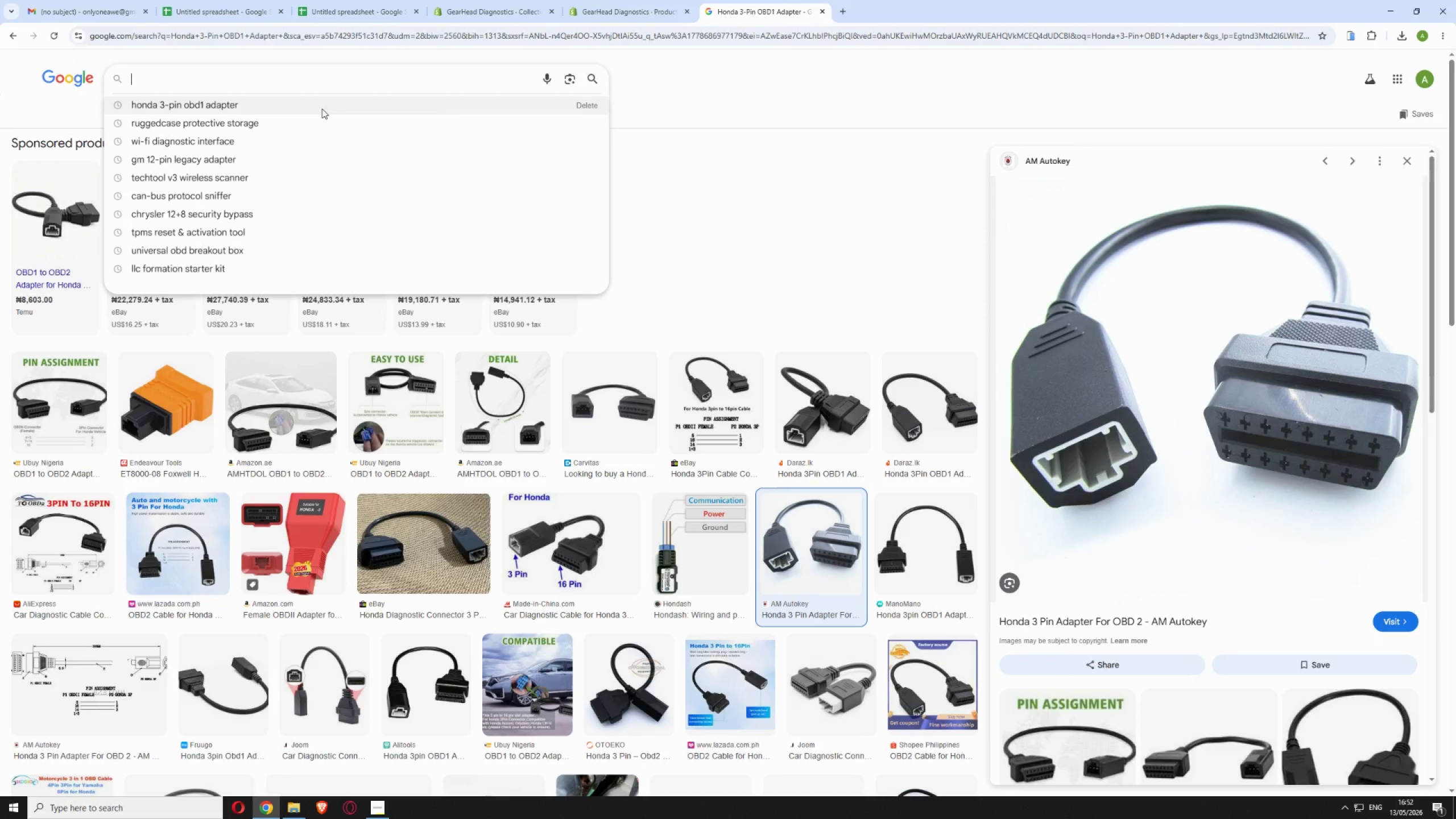 
key(Control+V)
 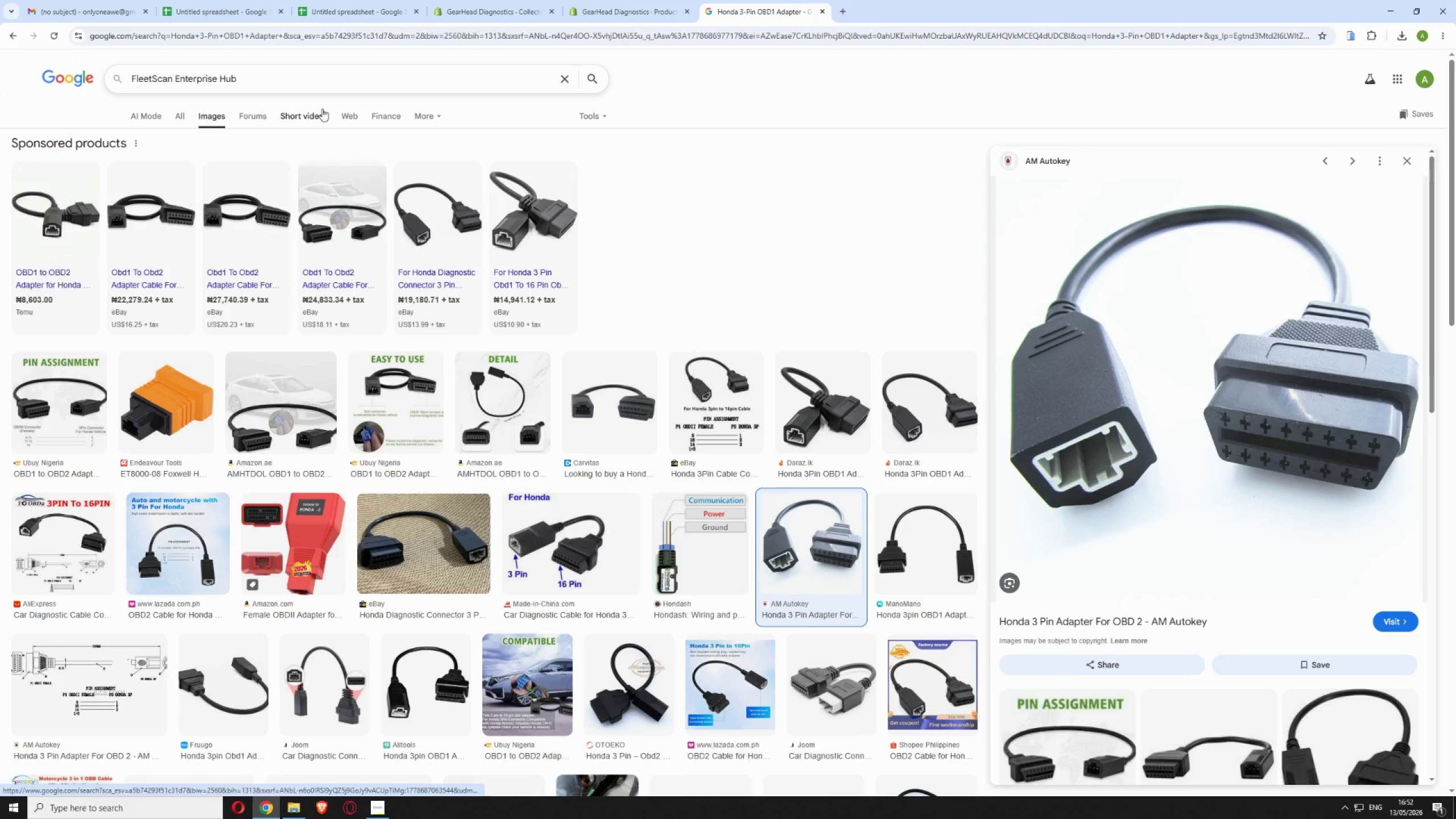 
key(Enter)
 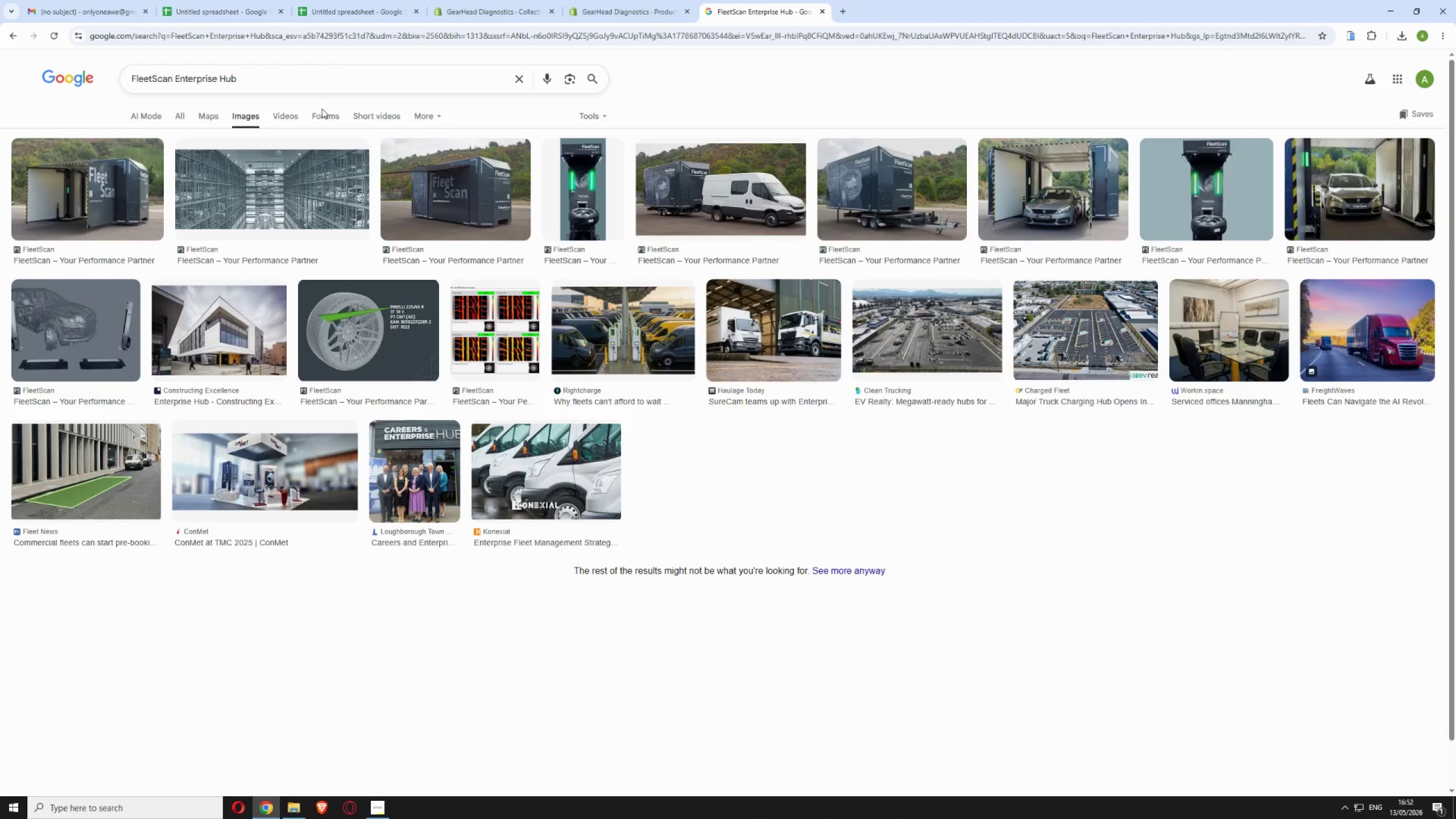 
wait(44.95)
 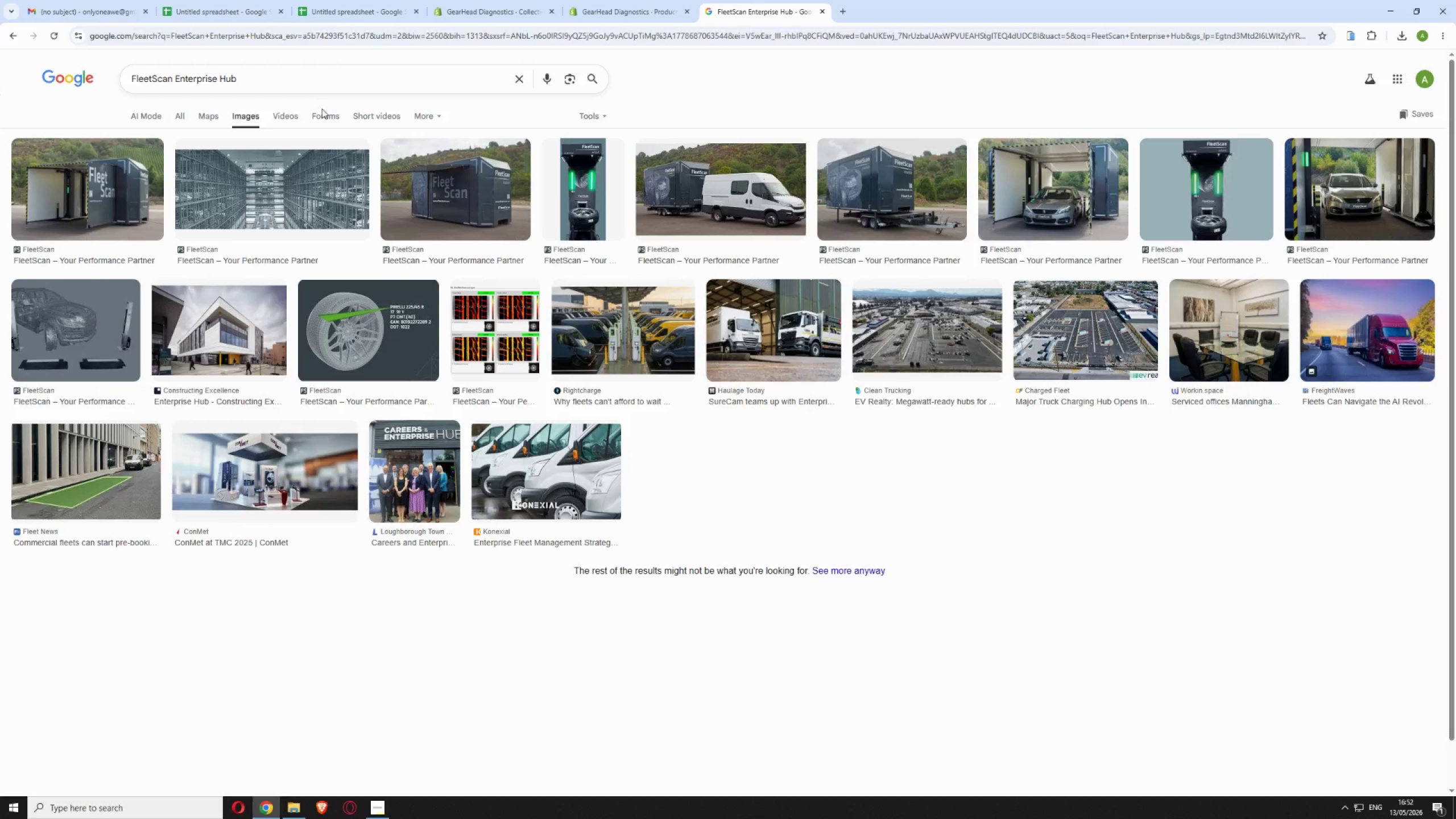 
left_click([123, 190])
 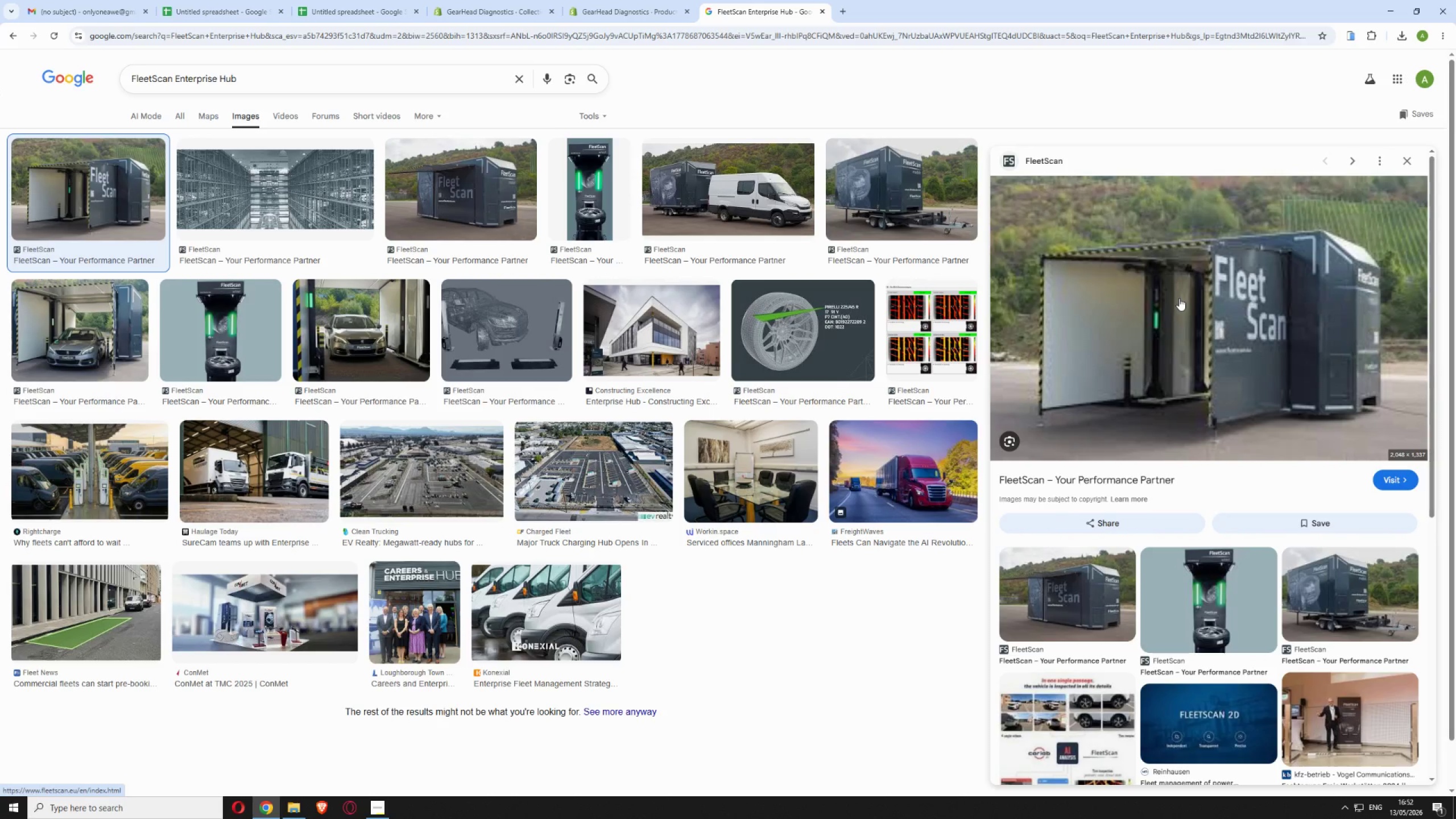 
right_click([1179, 298])
 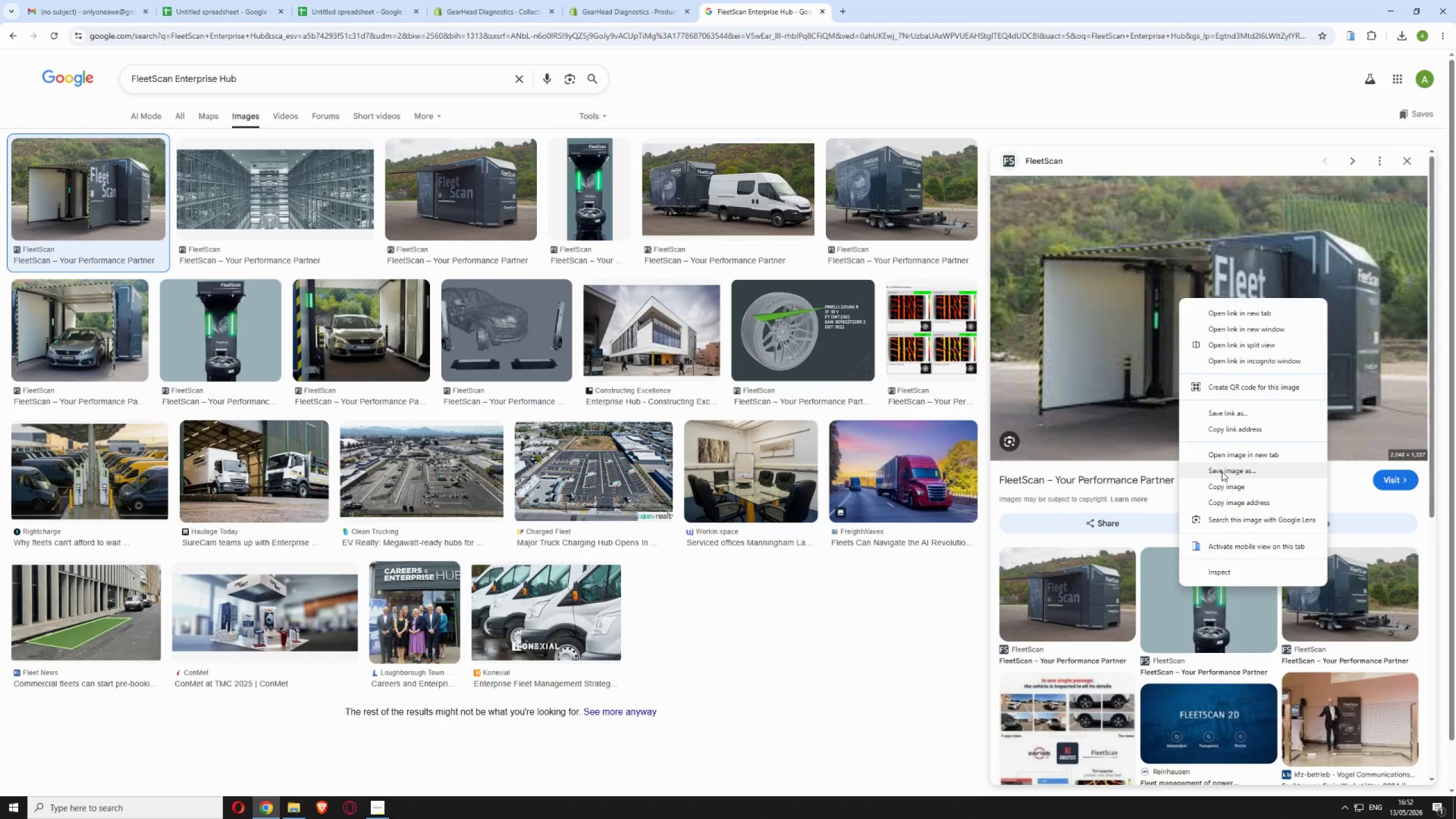 
left_click([1222, 471])
 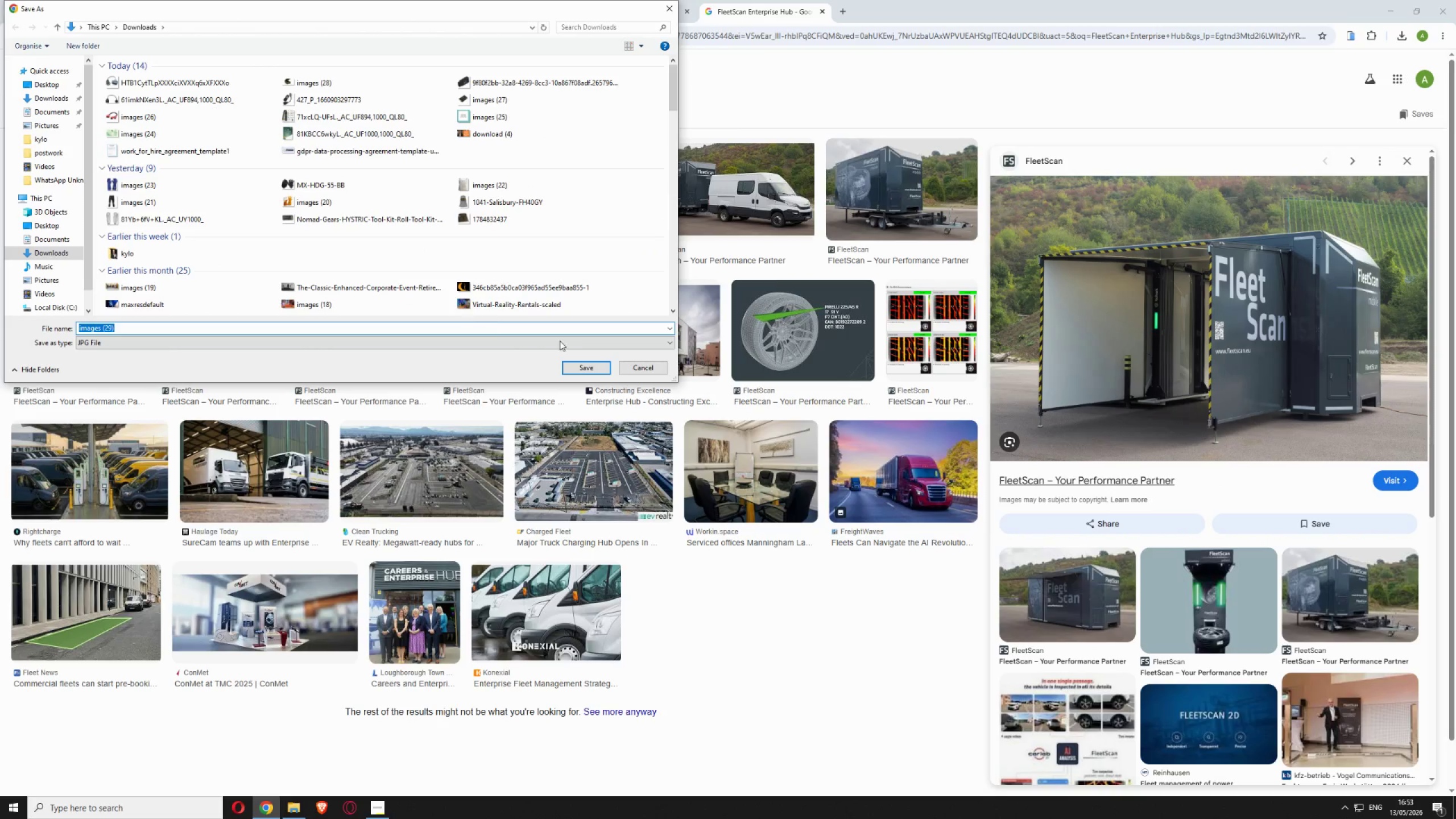 
left_click([570, 367])
 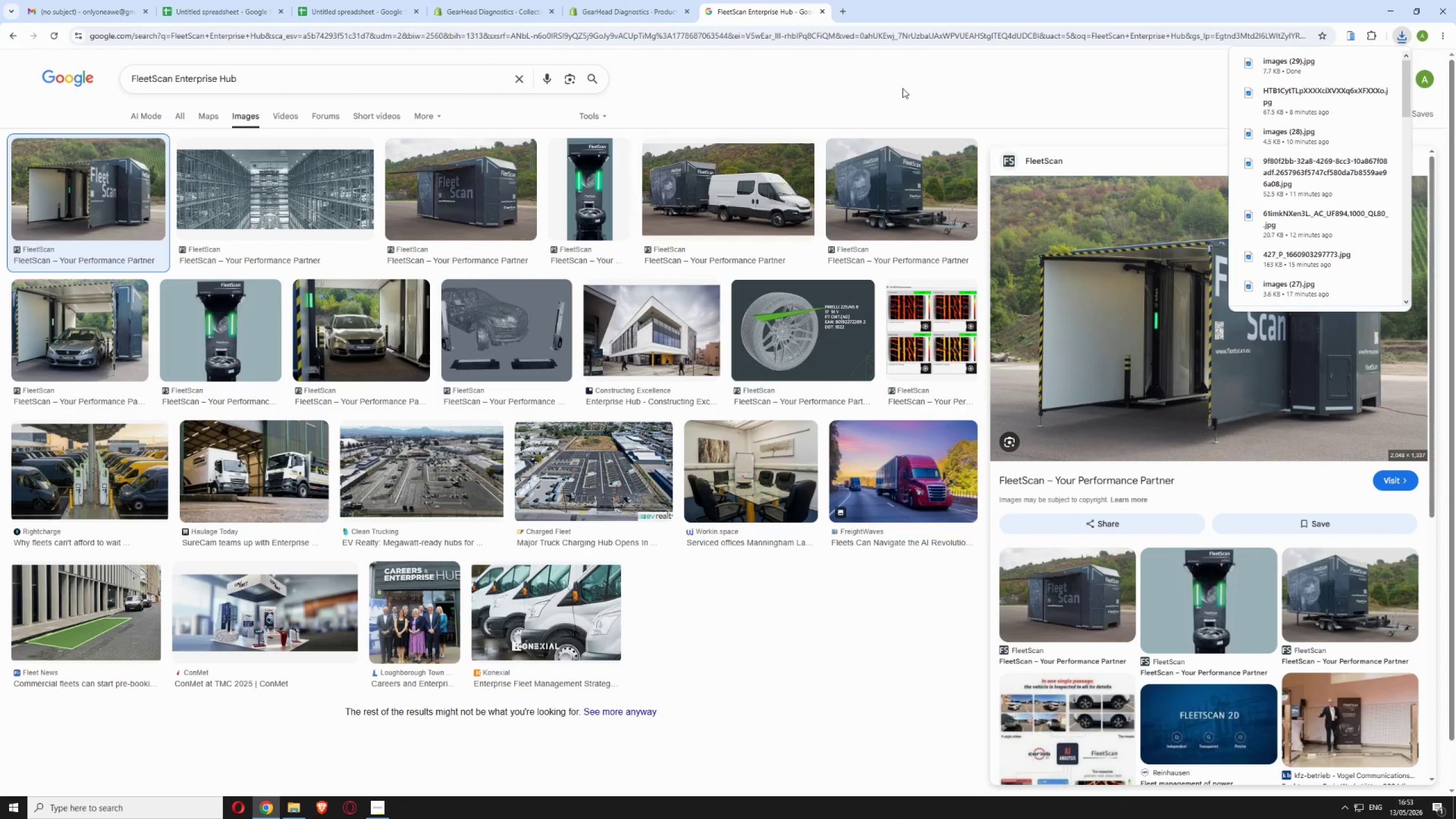 
left_click([641, 16])
 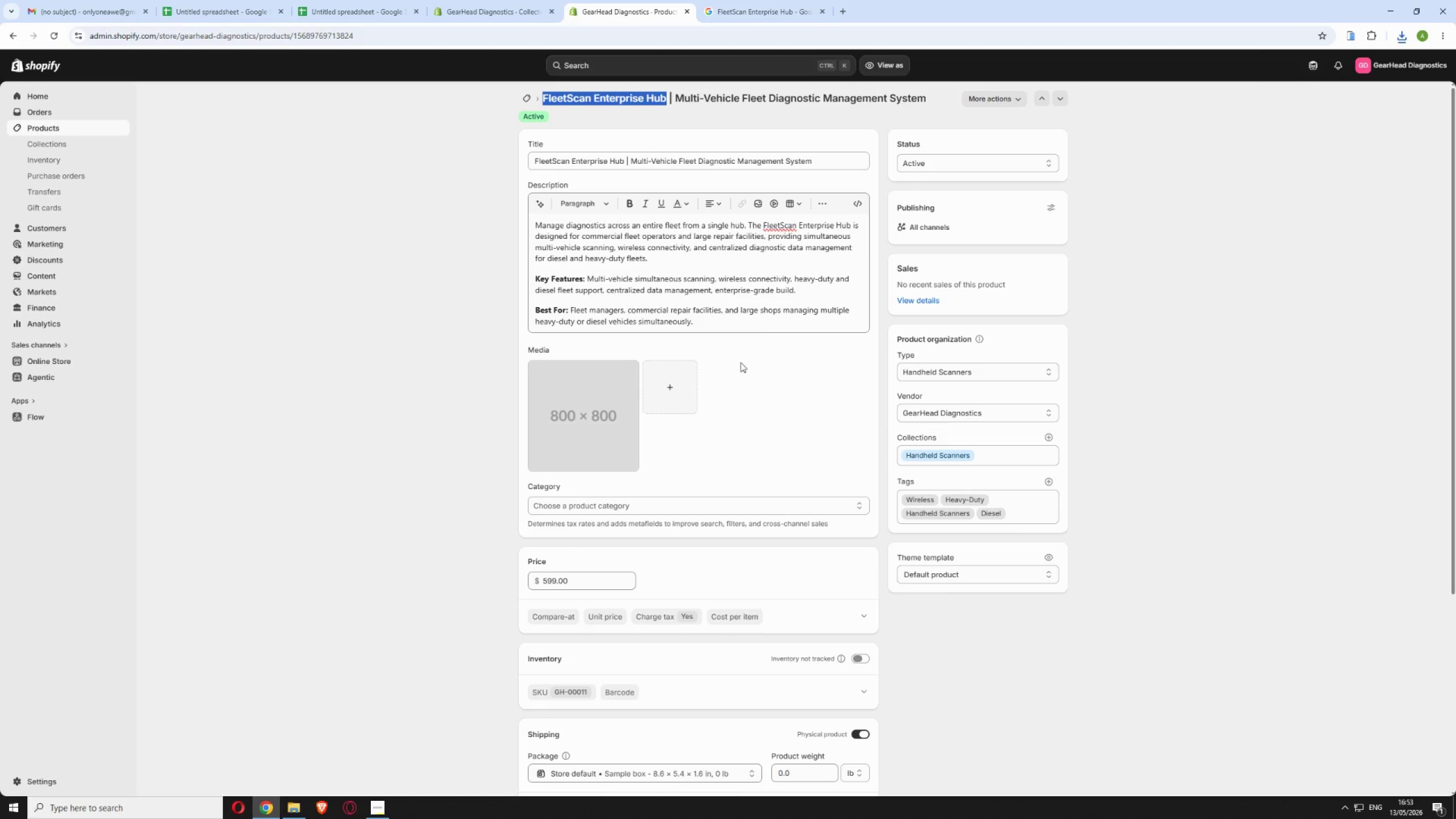 
left_click([671, 386])
 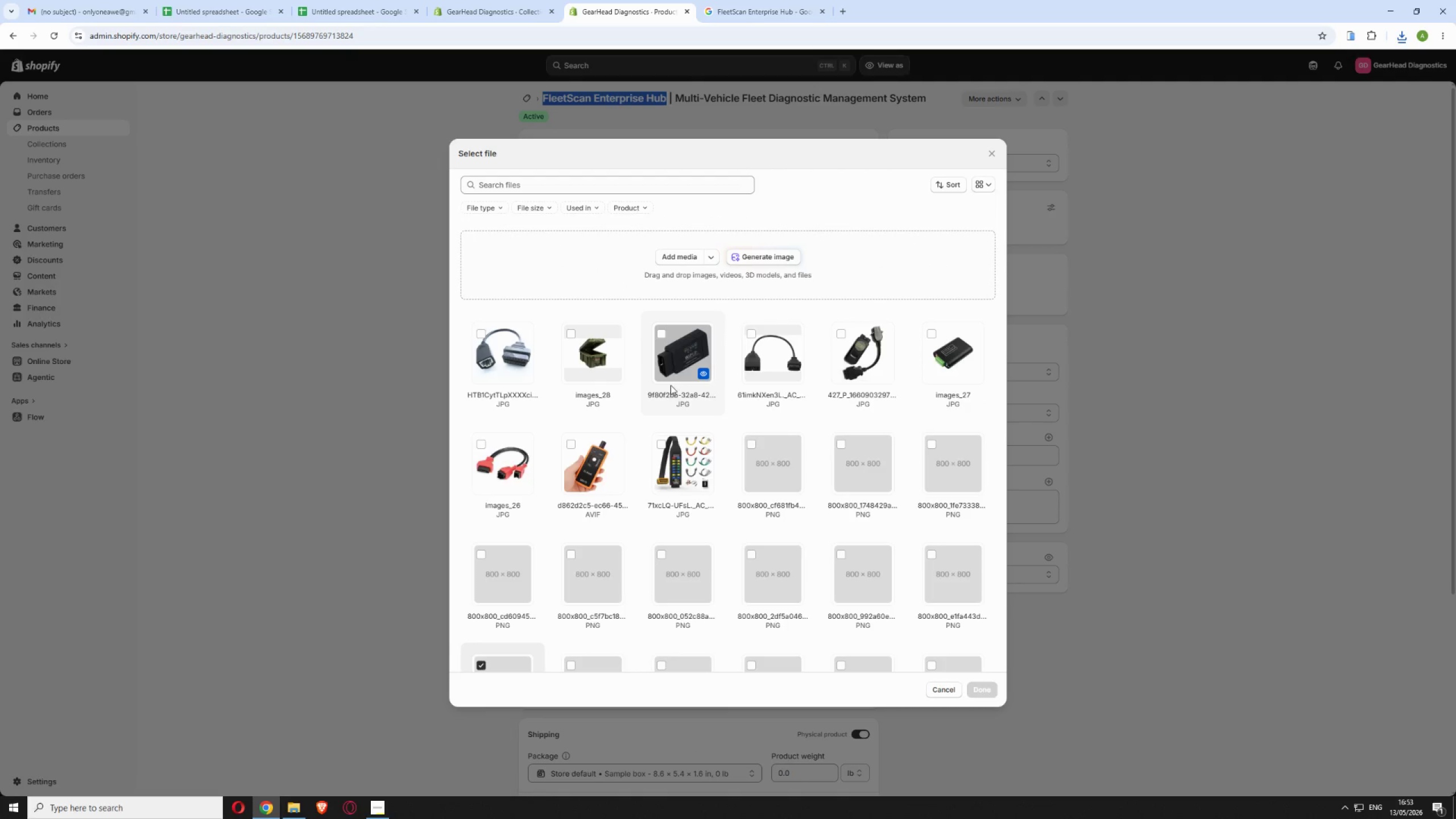 
left_click([666, 256])
 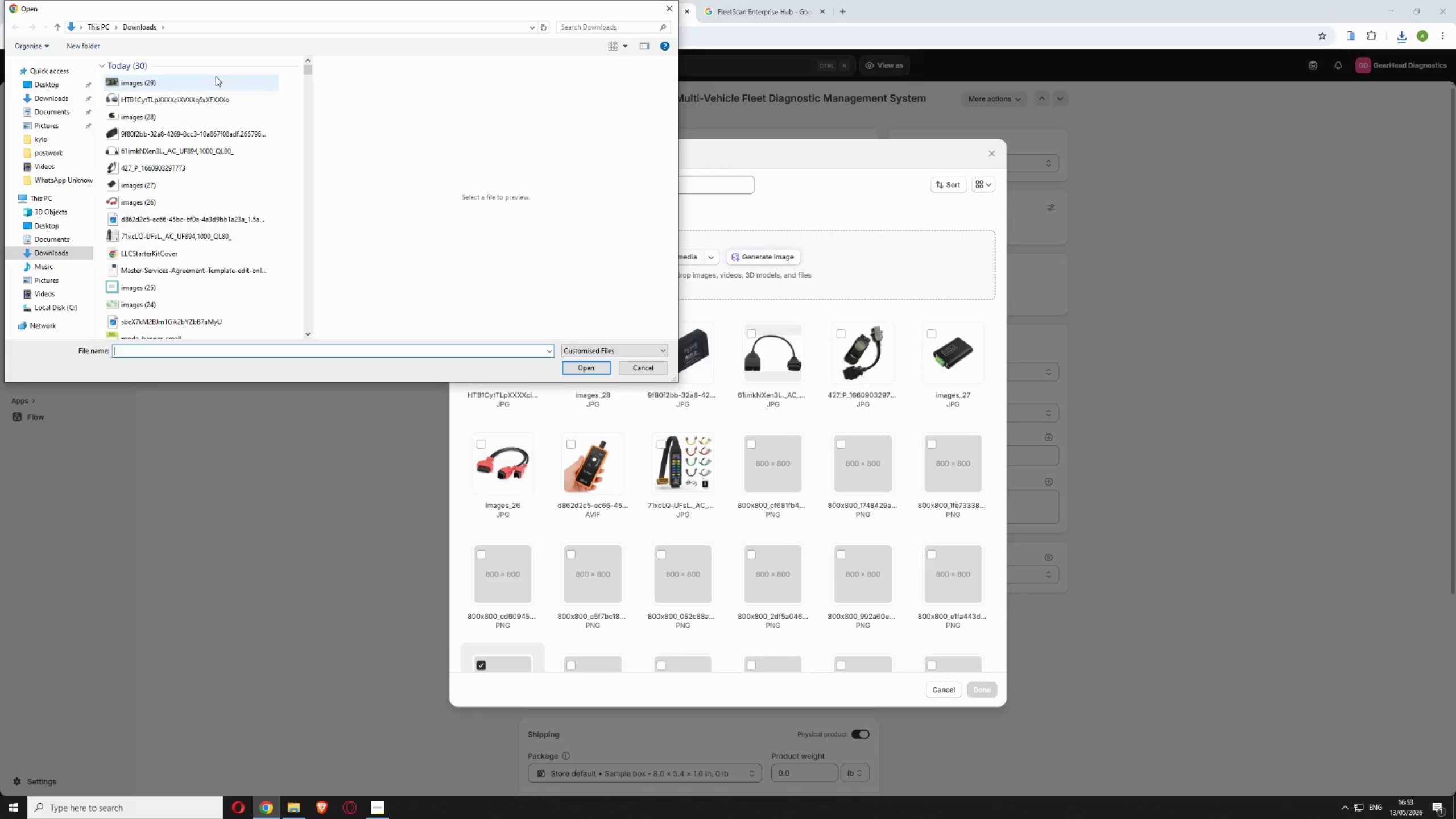 
left_click([607, 368])
 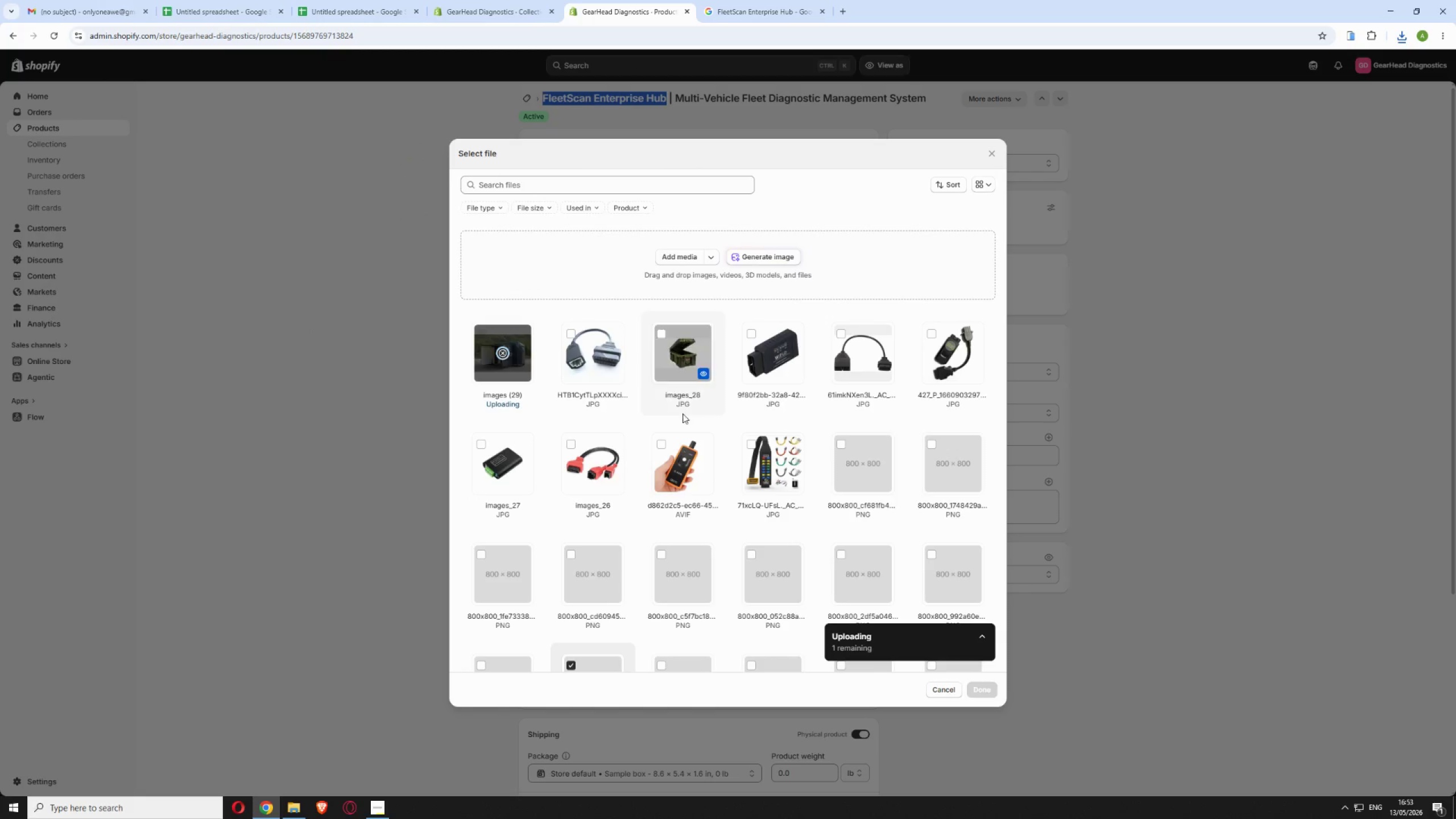 
scroll: coordinate [684, 442], scroll_direction: down, amount: 3.0
 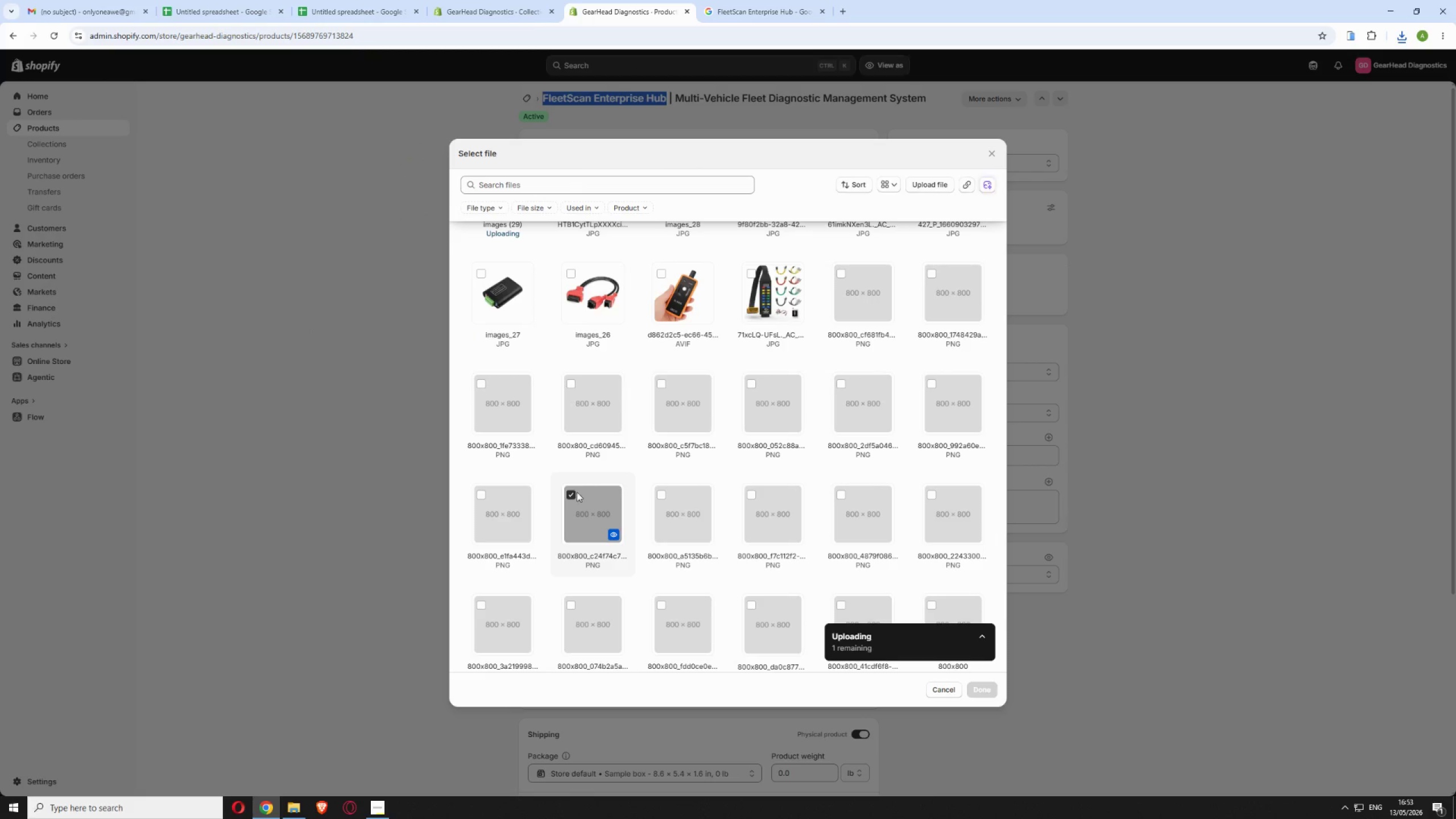 
left_click([573, 492])
 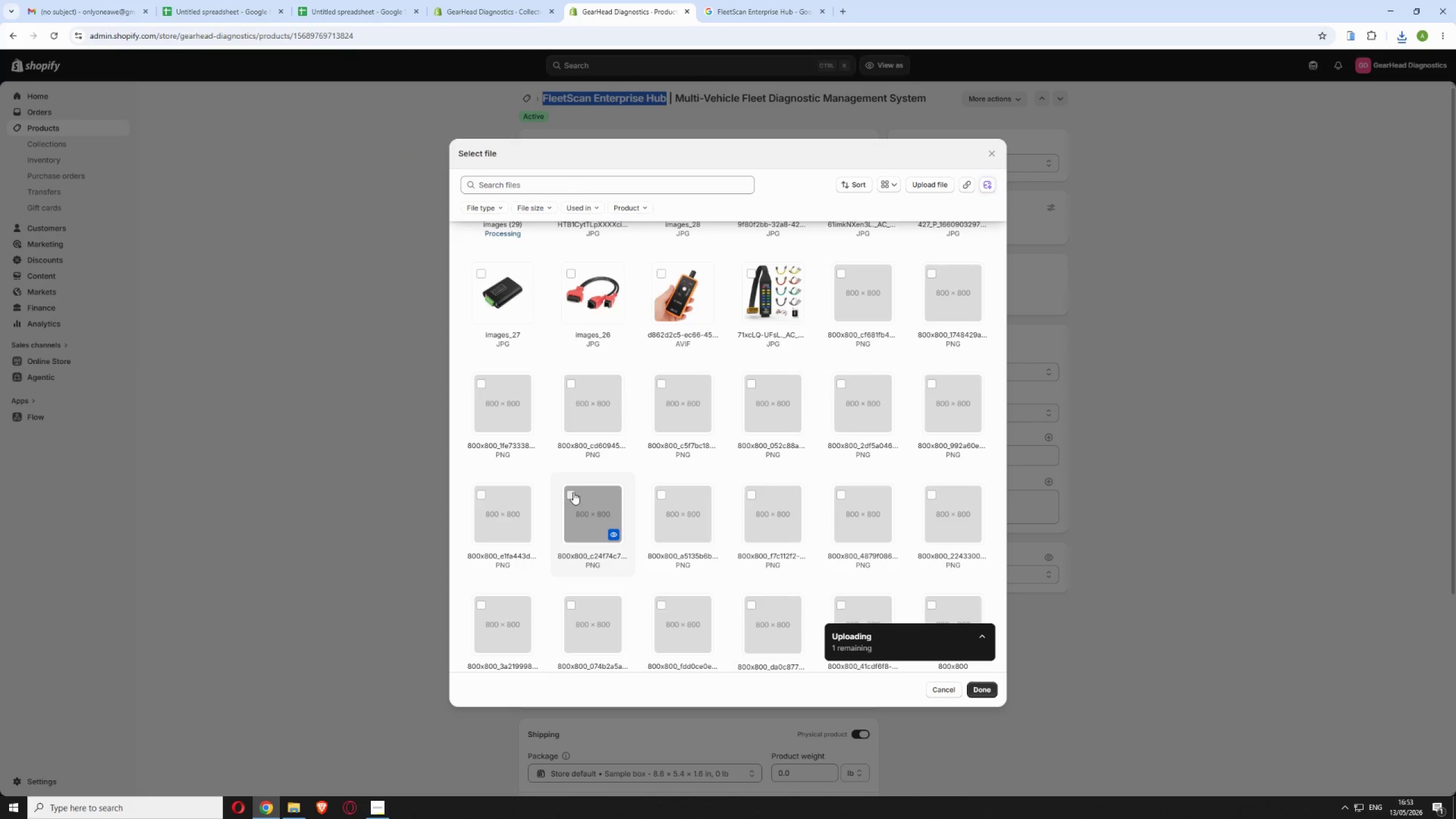 
scroll: coordinate [580, 495], scroll_direction: down, amount: 4.0
 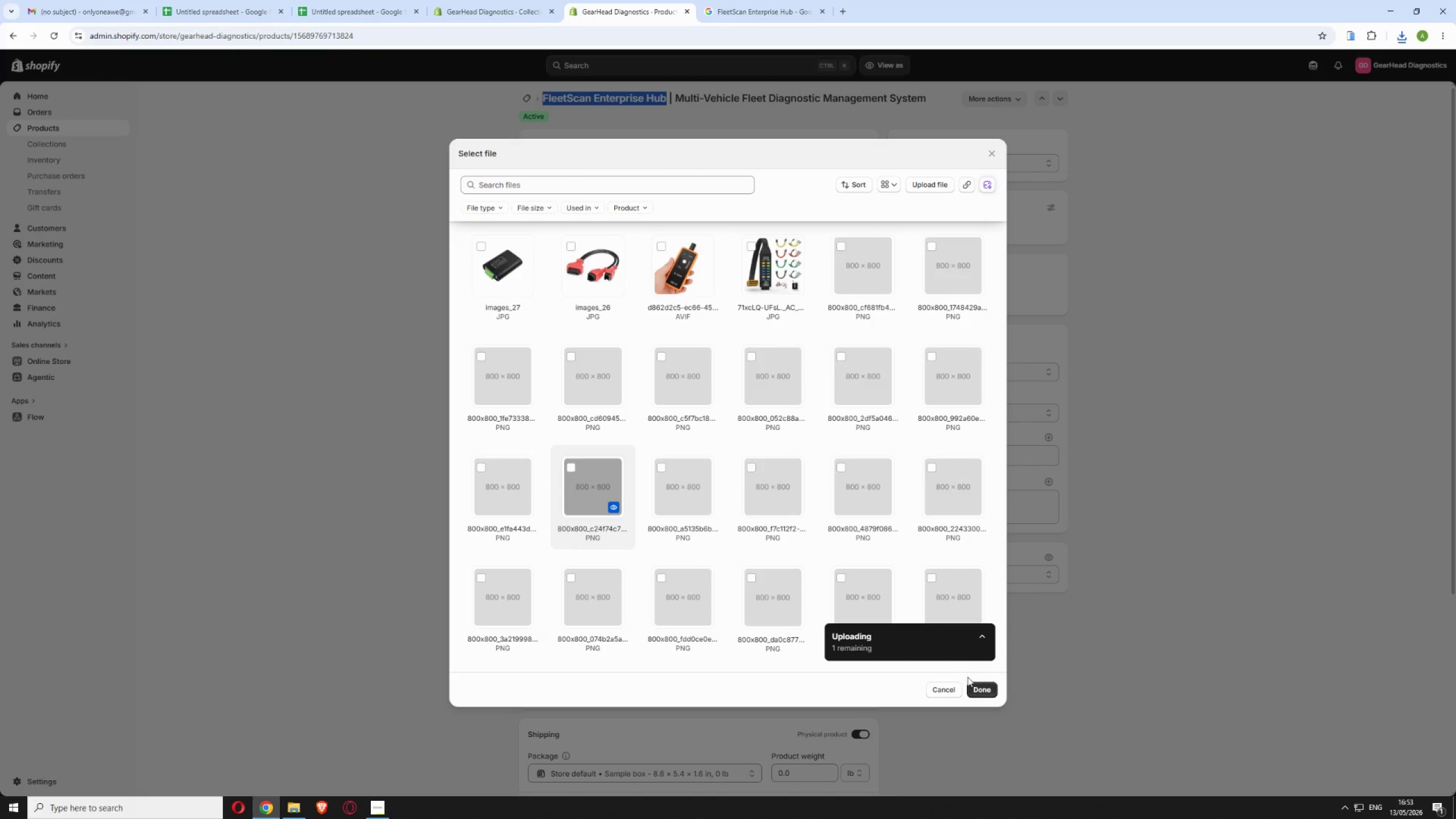 
left_click([978, 691])
 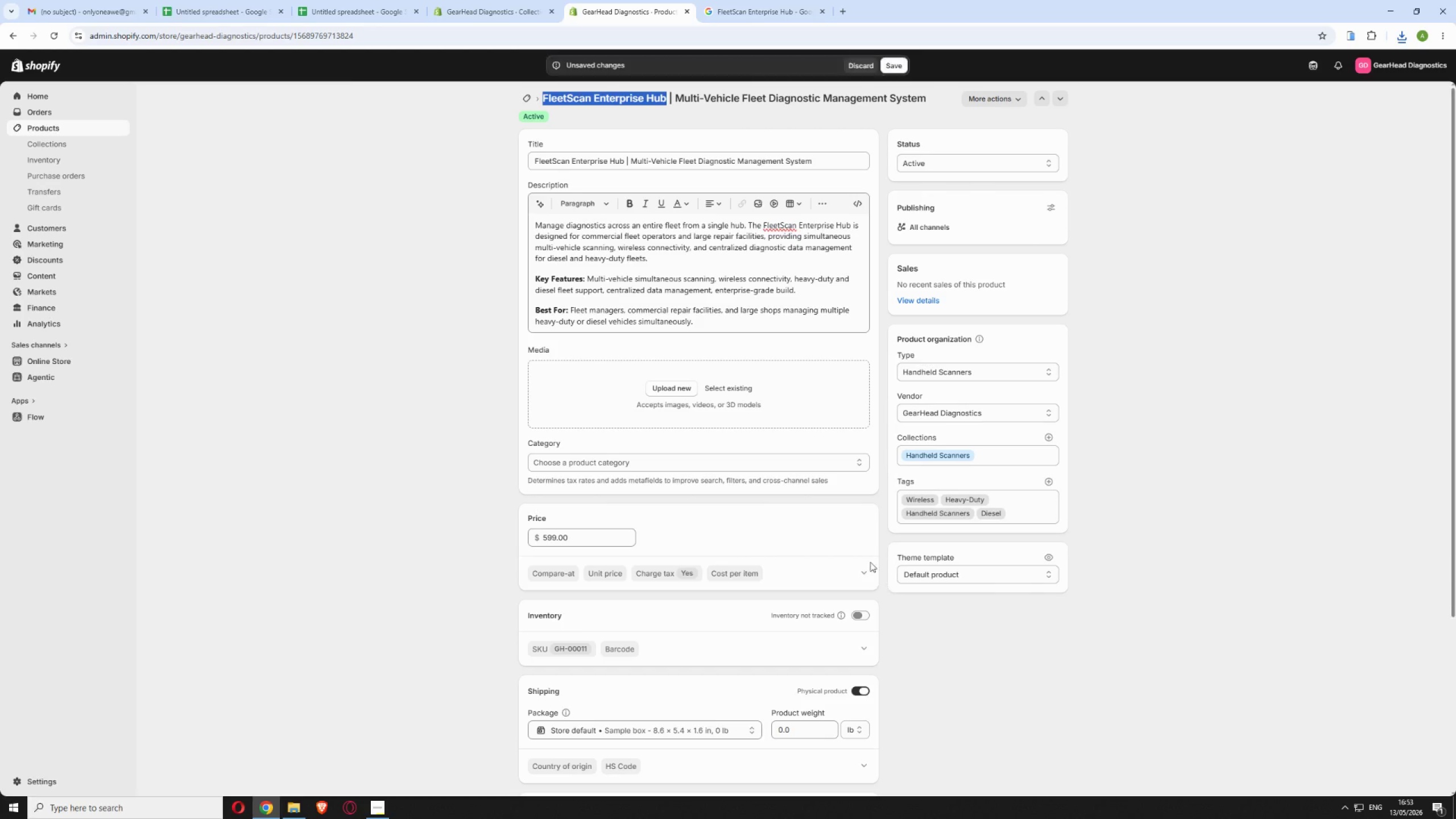 
scroll: coordinate [801, 399], scroll_direction: up, amount: 1.0
 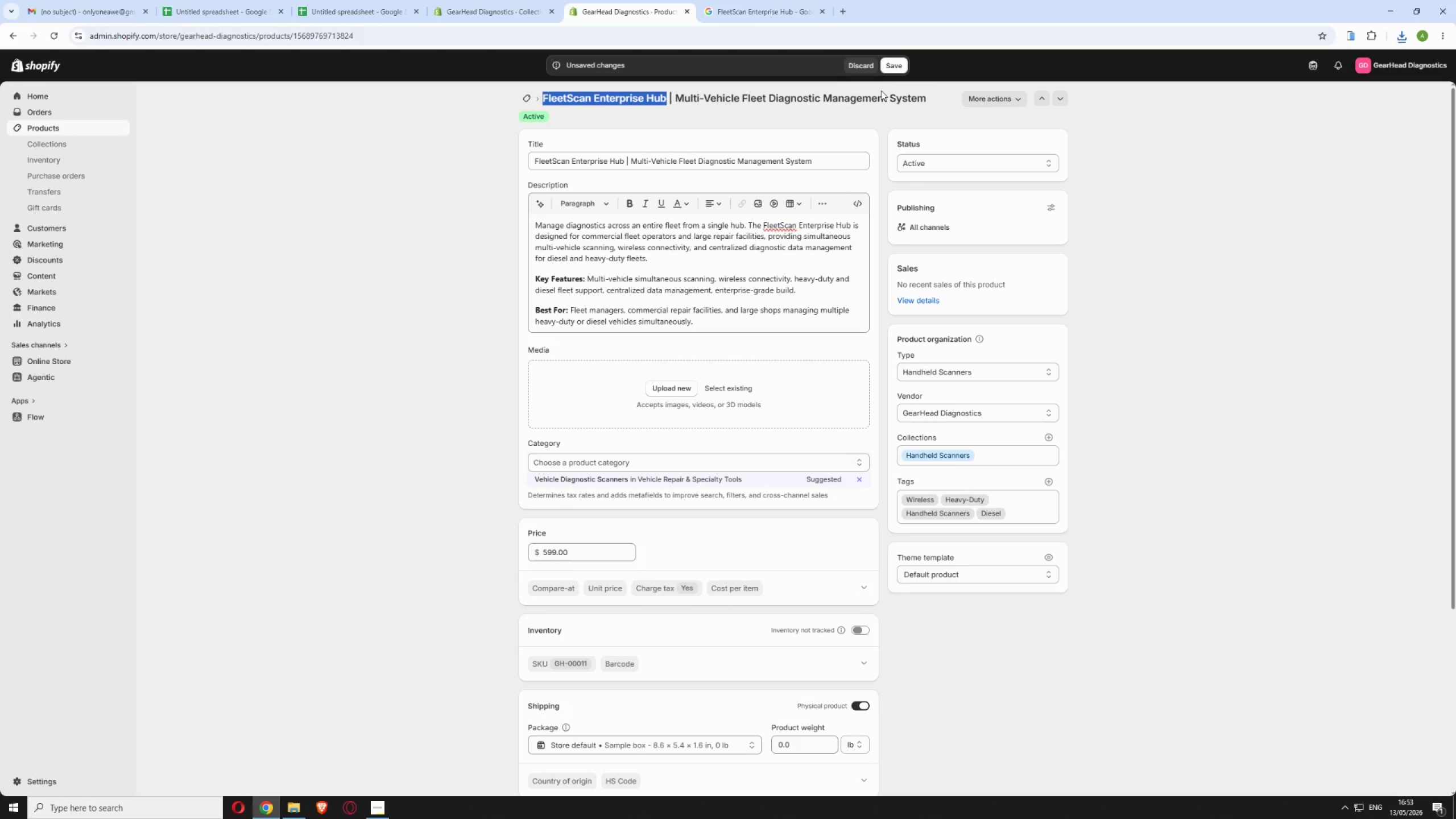 
wait(6.97)
 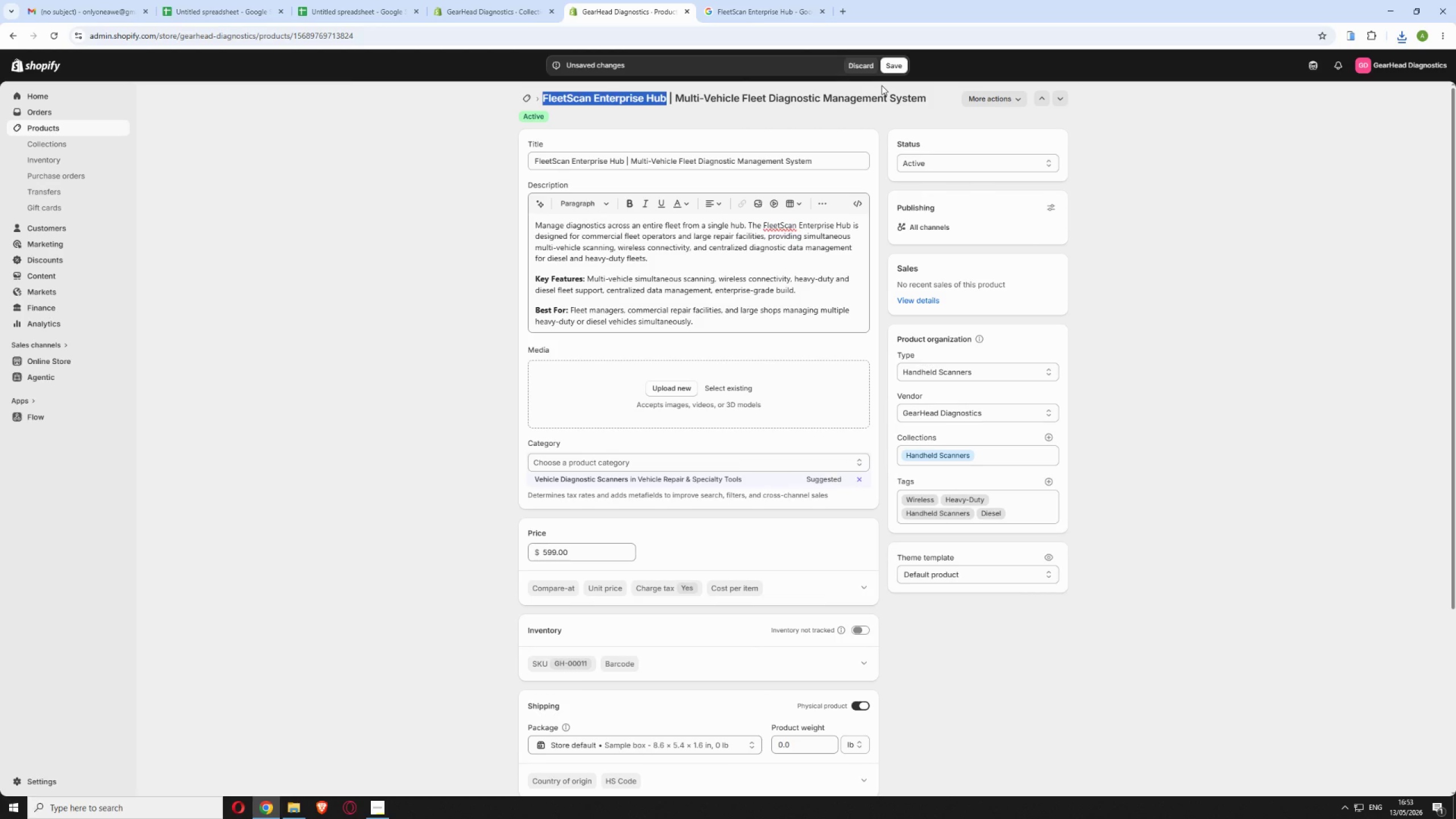 
left_click([677, 385])
 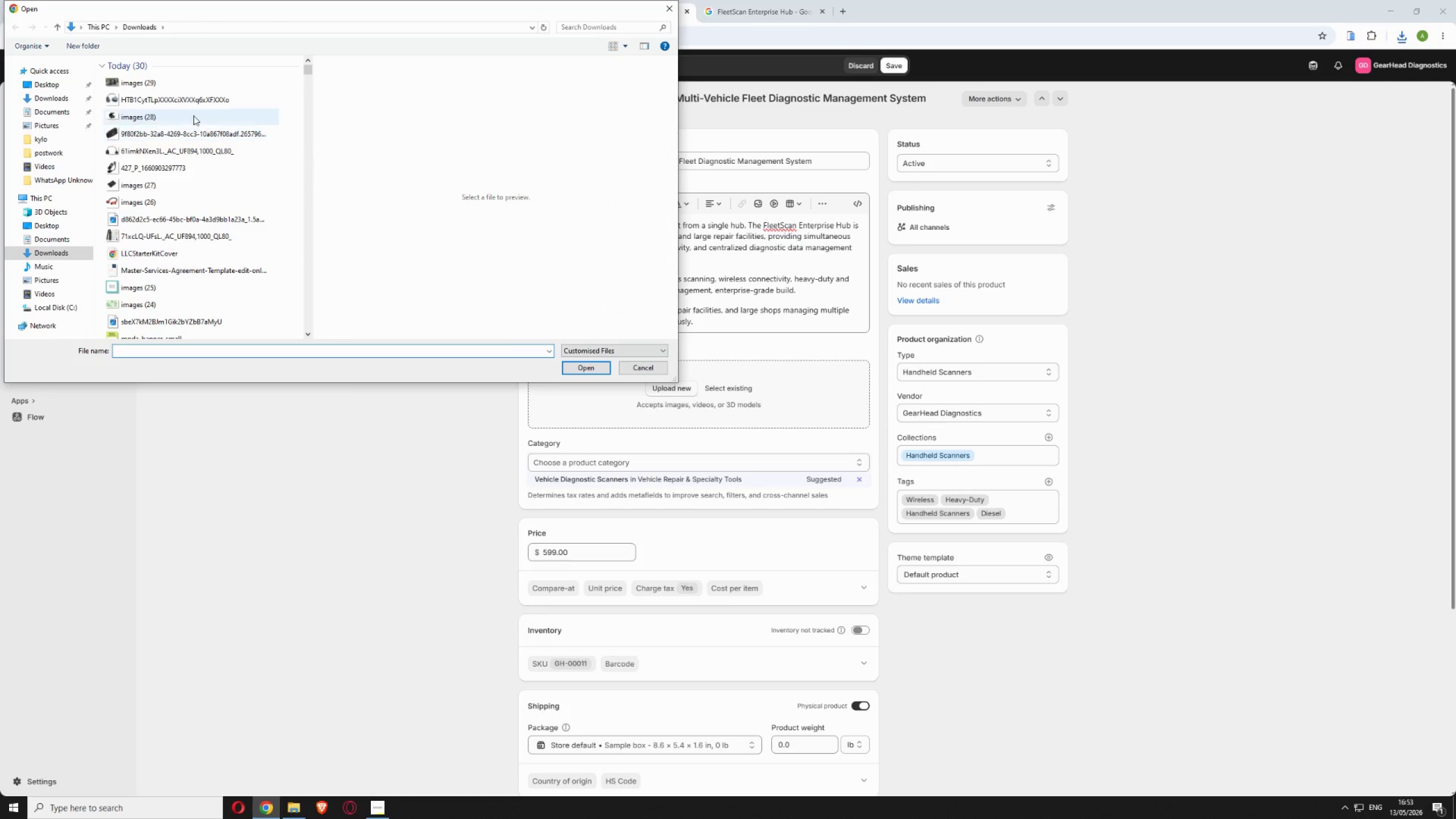 
left_click([188, 83])
 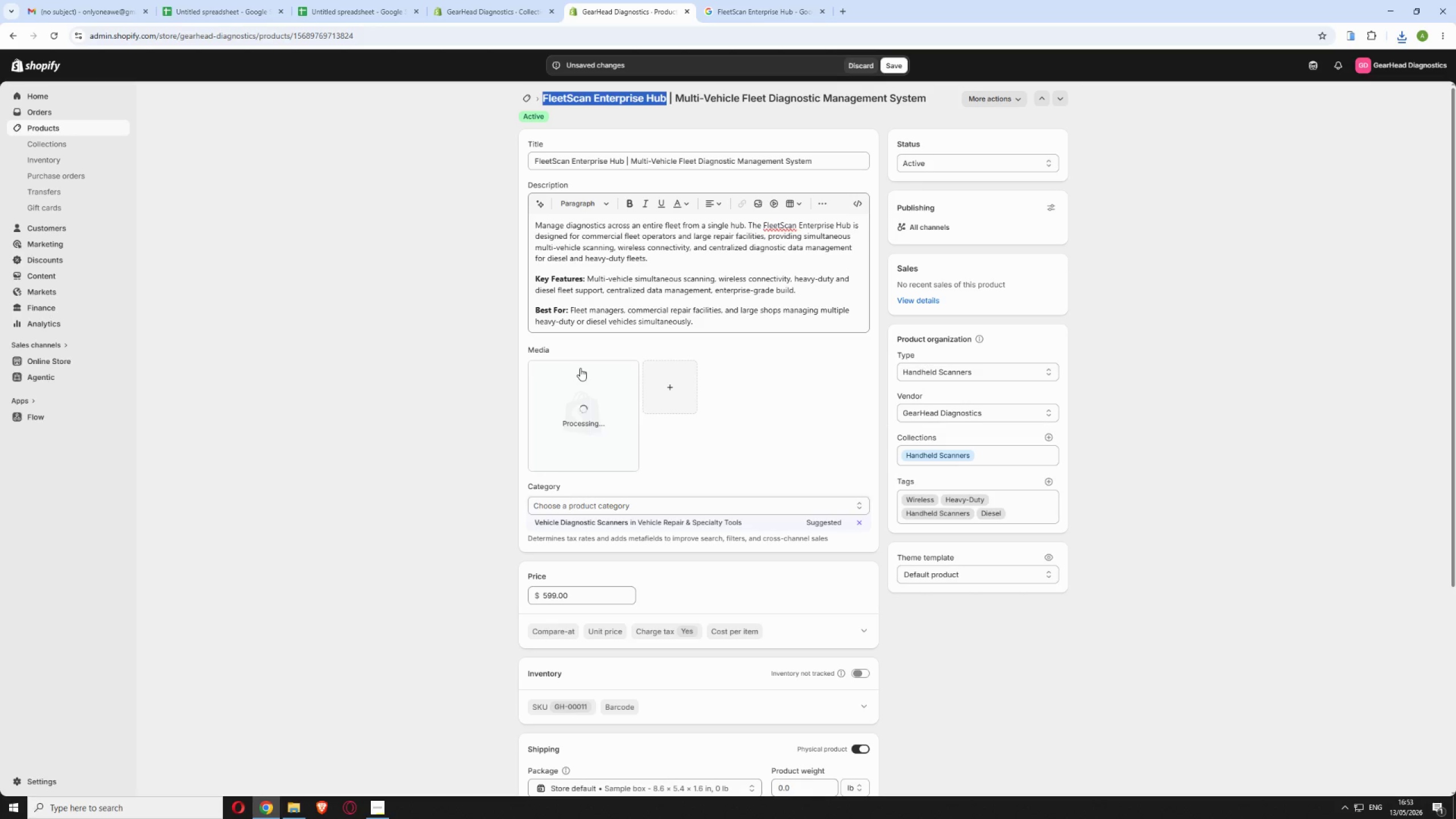 
wait(9.97)
 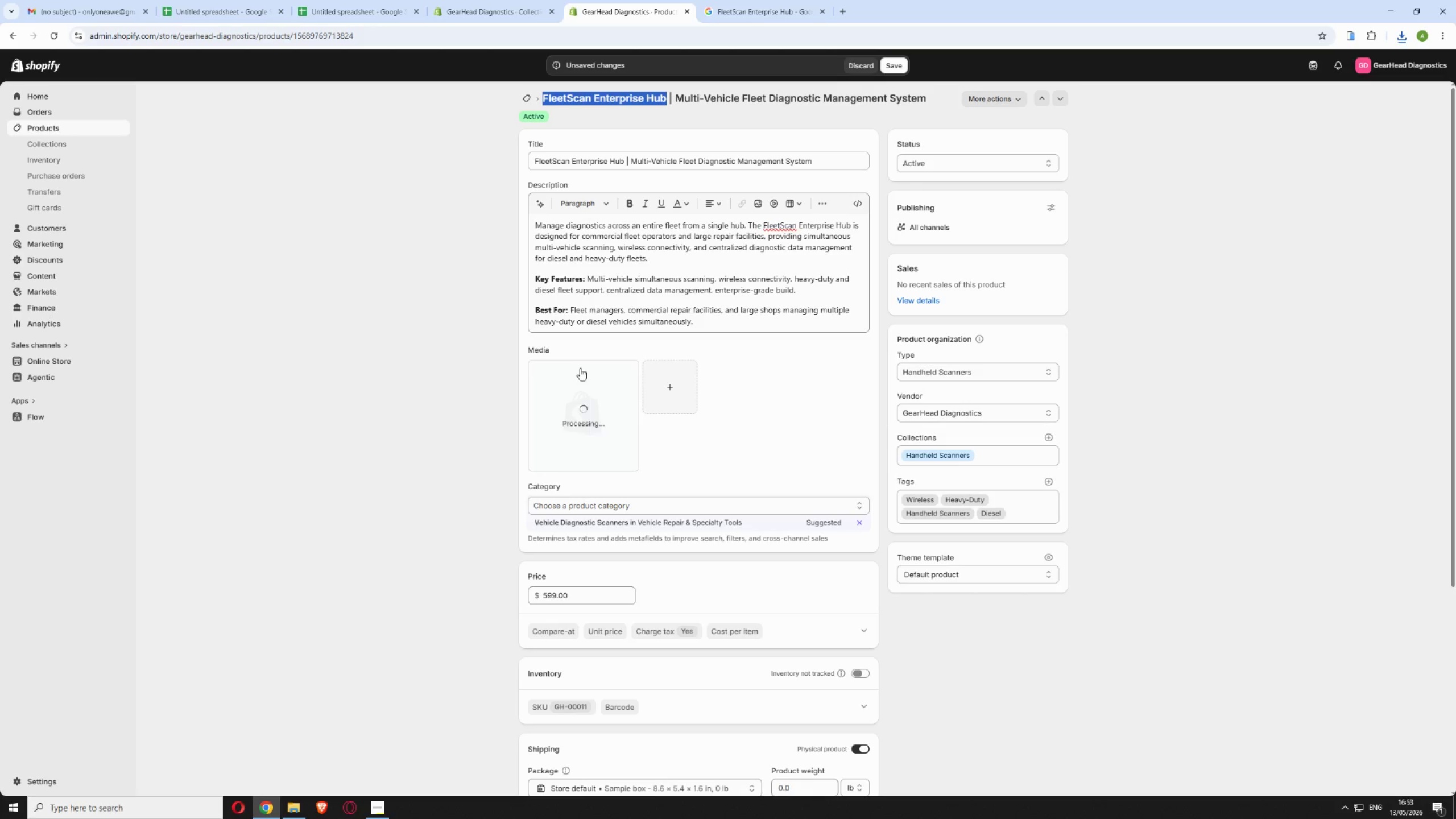 
left_click([888, 64])
 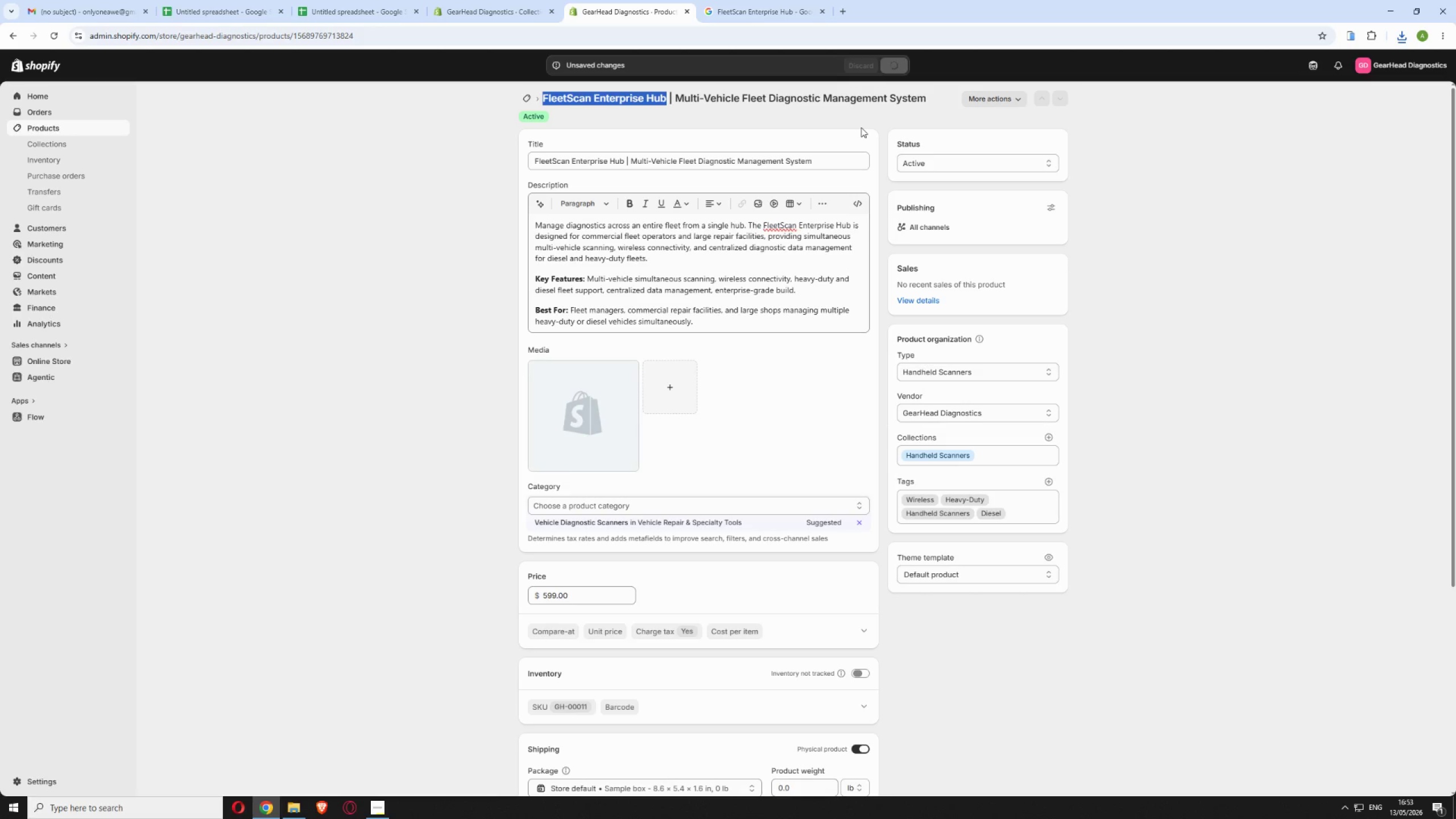 
wait(6.94)
 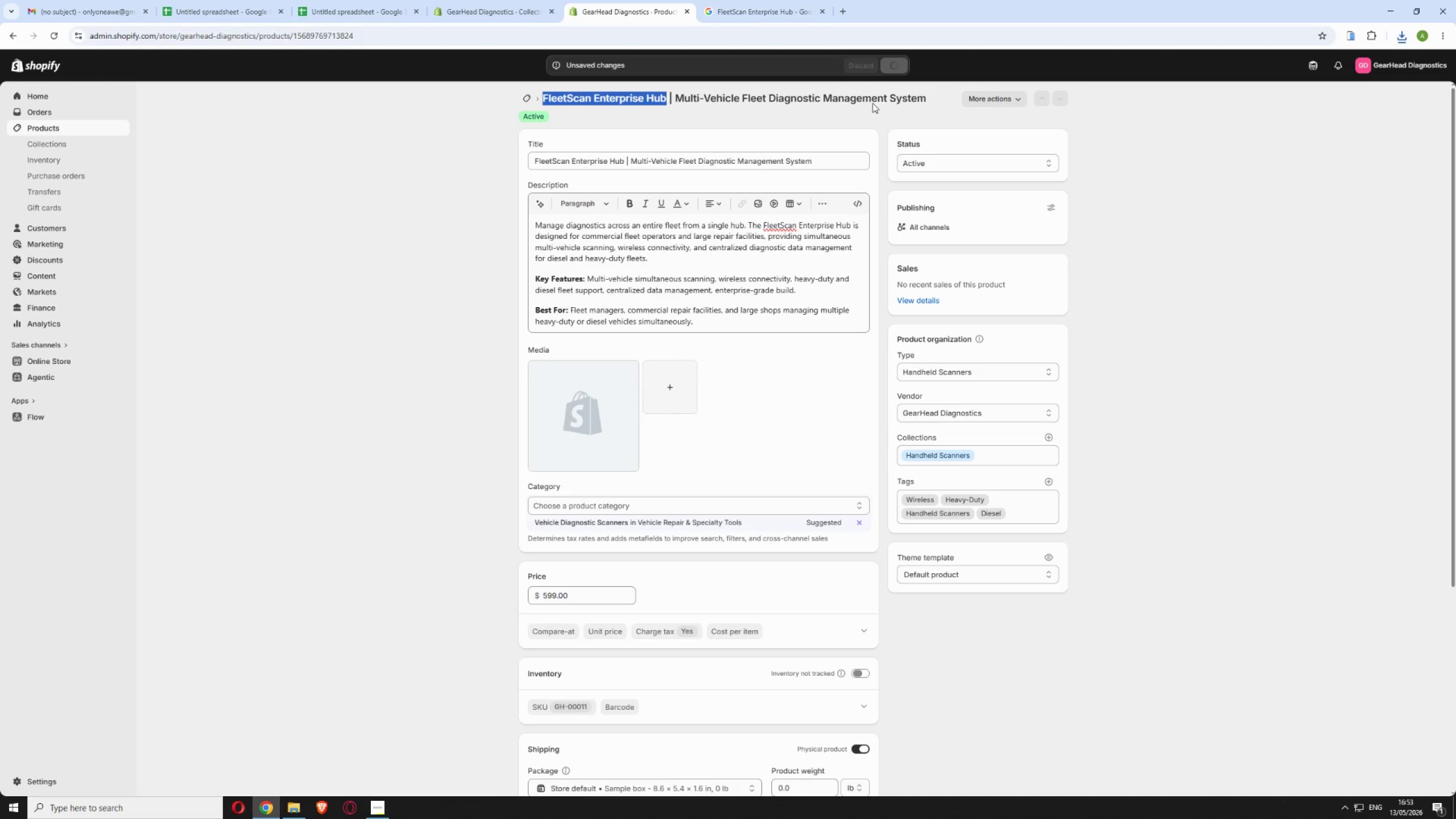 
left_click_drag(start_coordinate=[524, 95], to_coordinate=[487, 159])
 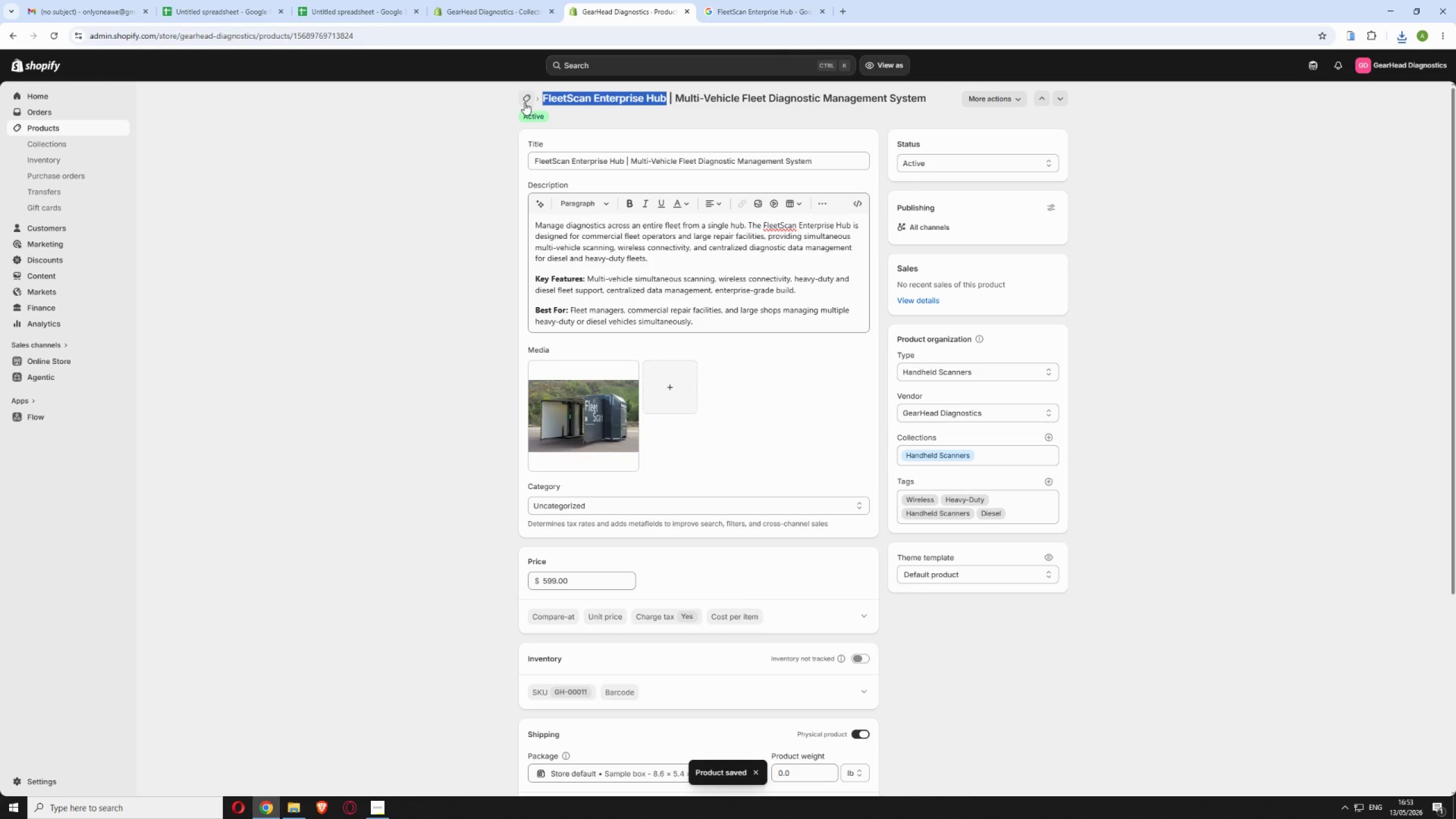 
left_click([524, 102])
 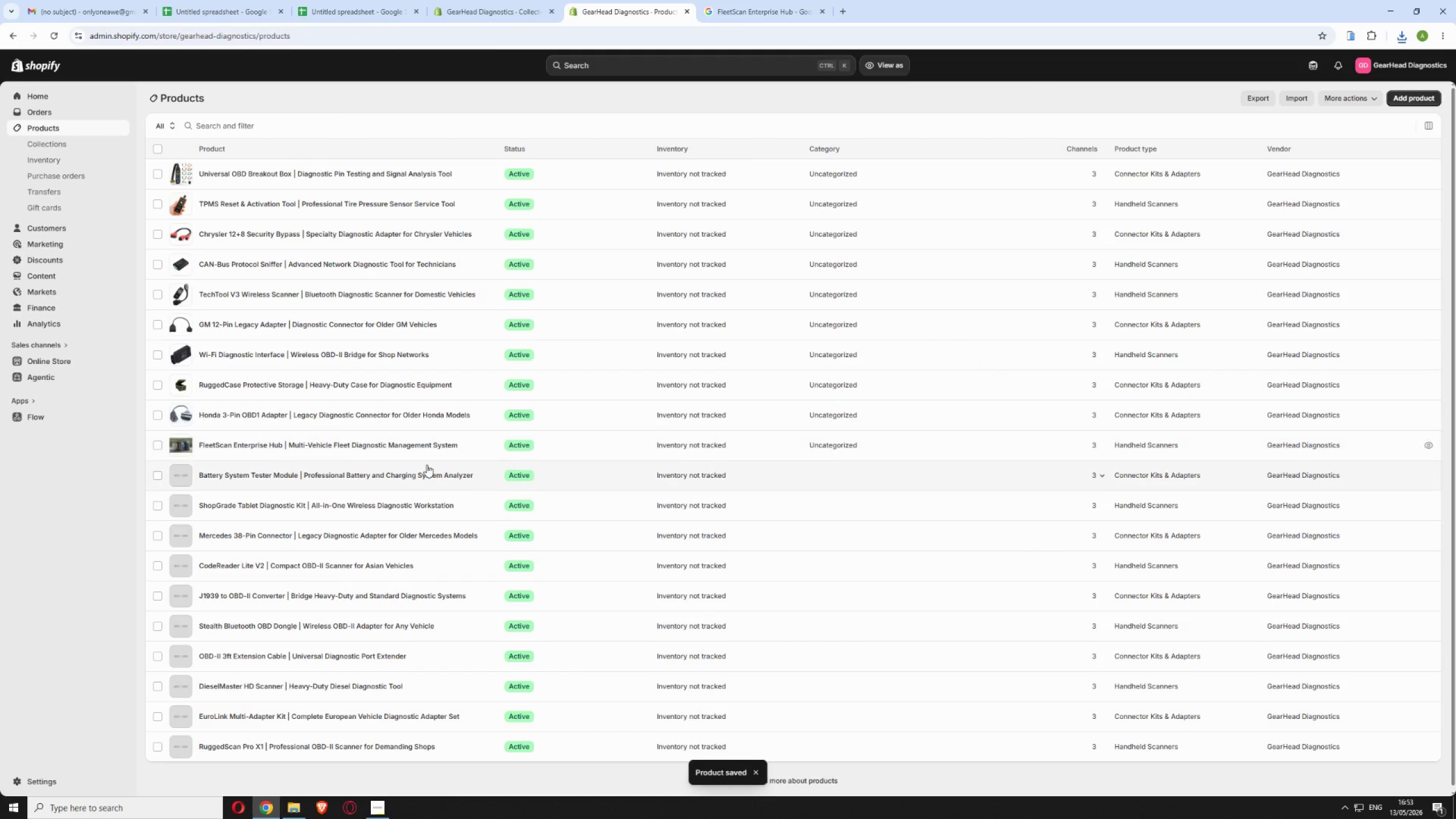 
left_click([482, 473])
 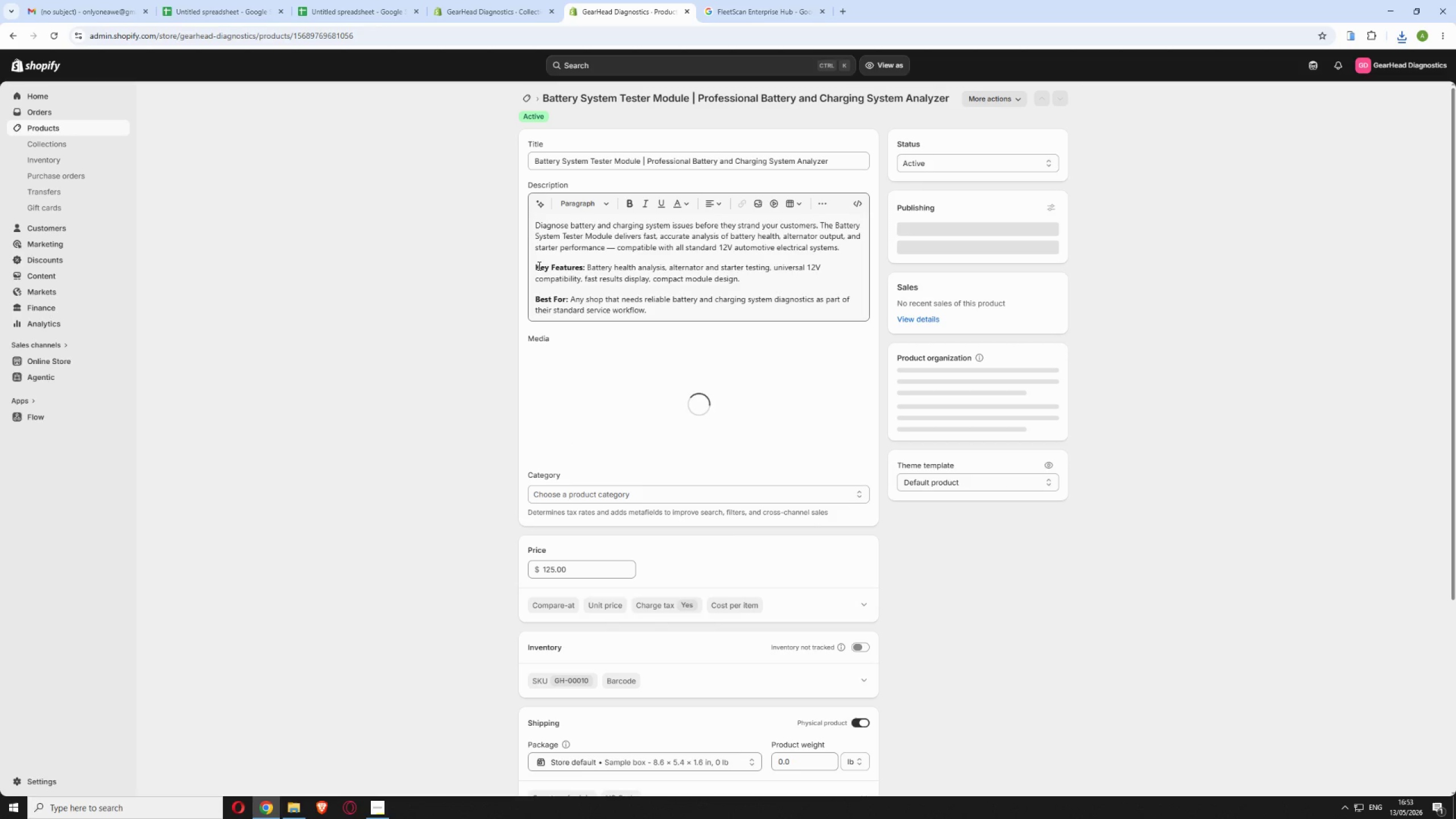 
left_click_drag(start_coordinate=[689, 94], to_coordinate=[543, 97])
 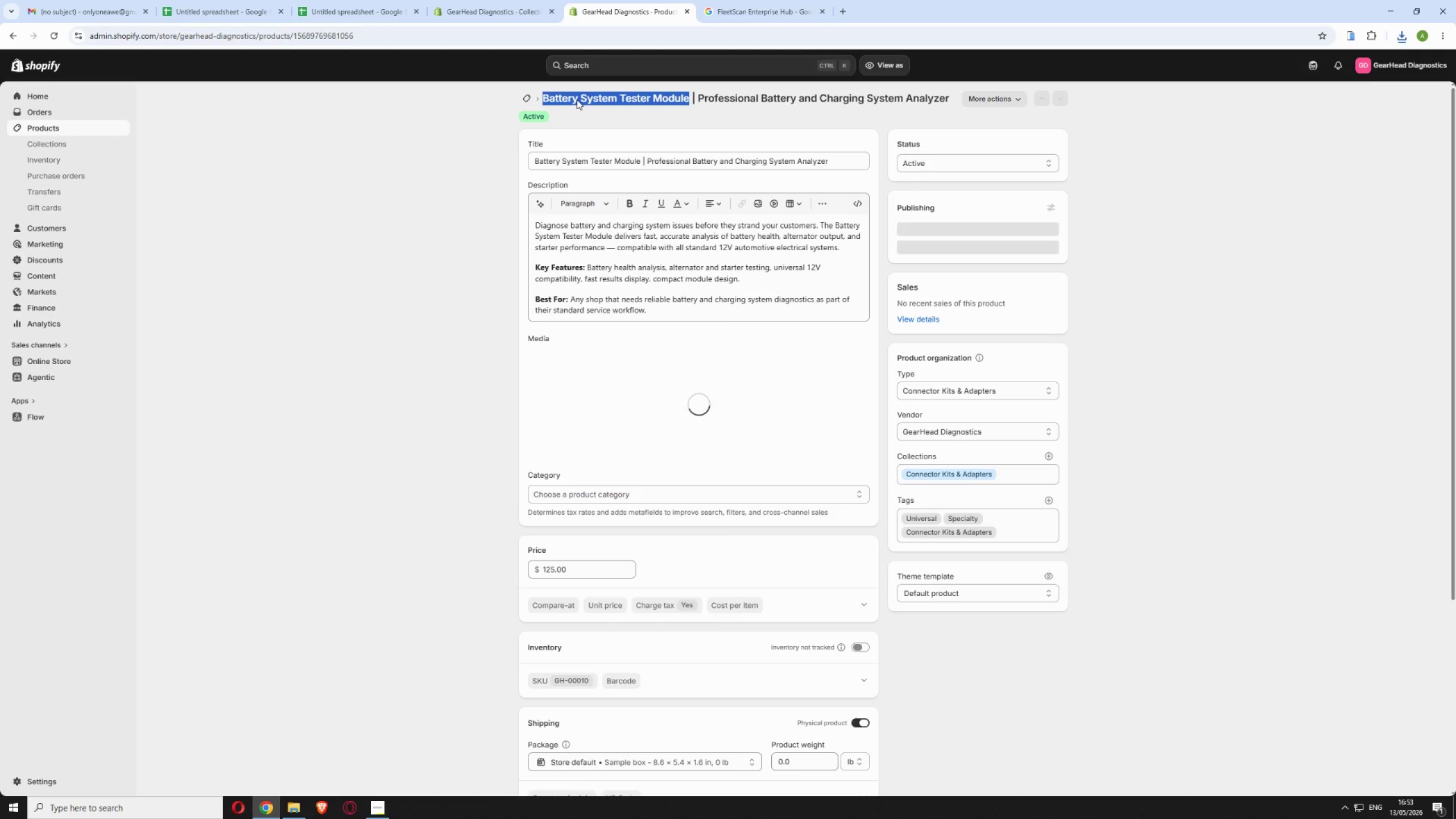 
right_click([577, 100])
 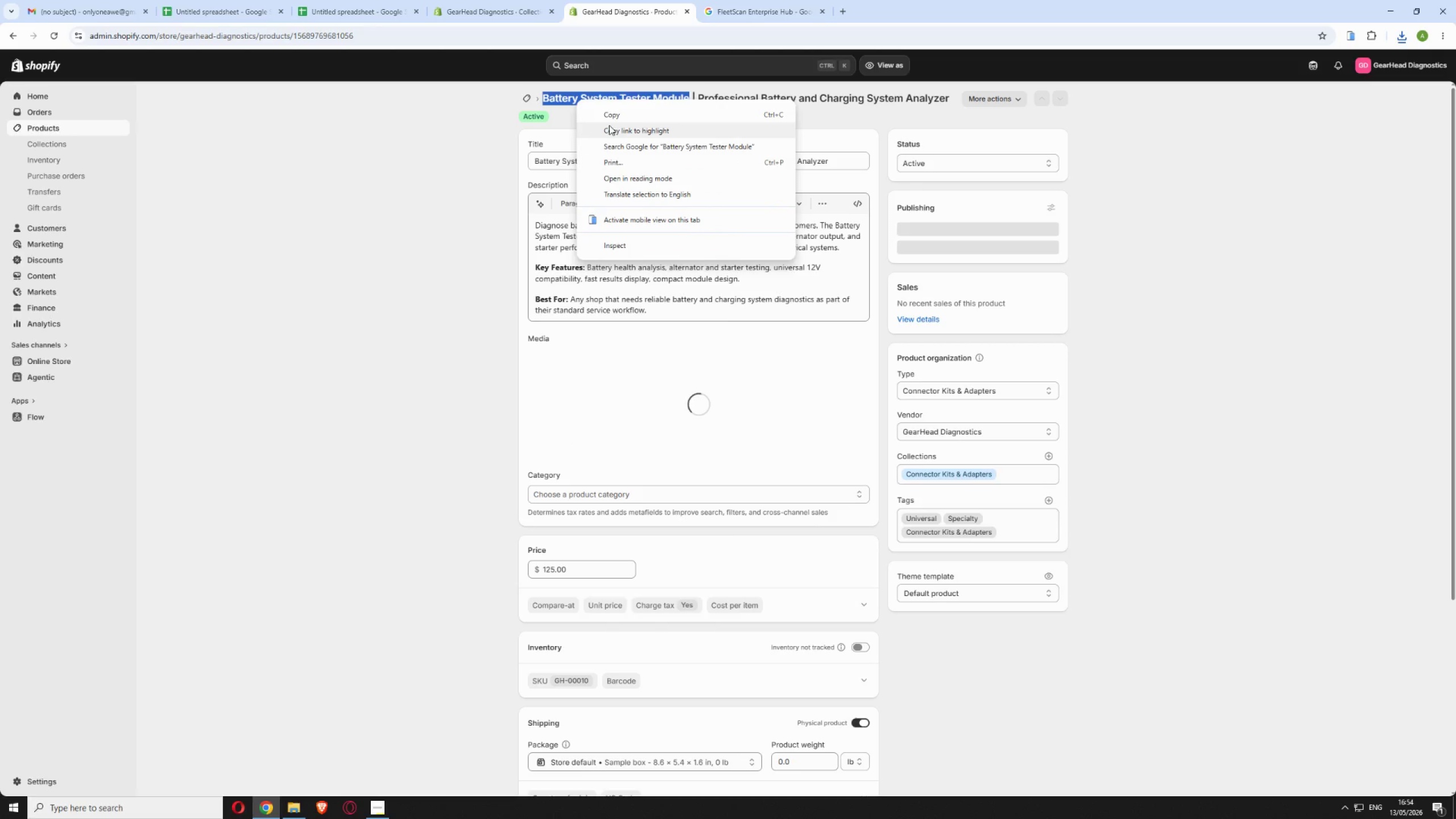 
left_click([613, 115])
 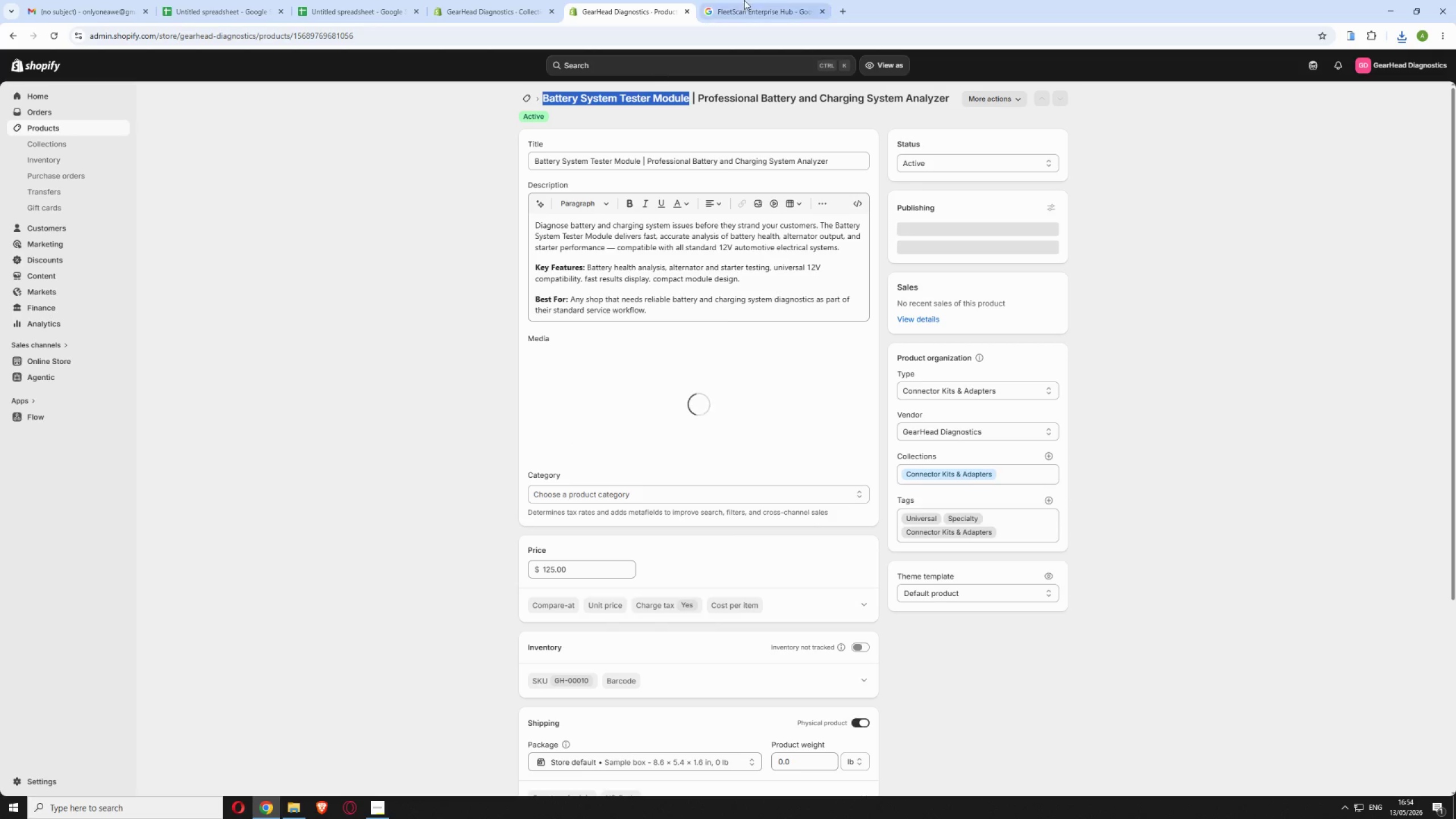 
left_click([745, 0])
 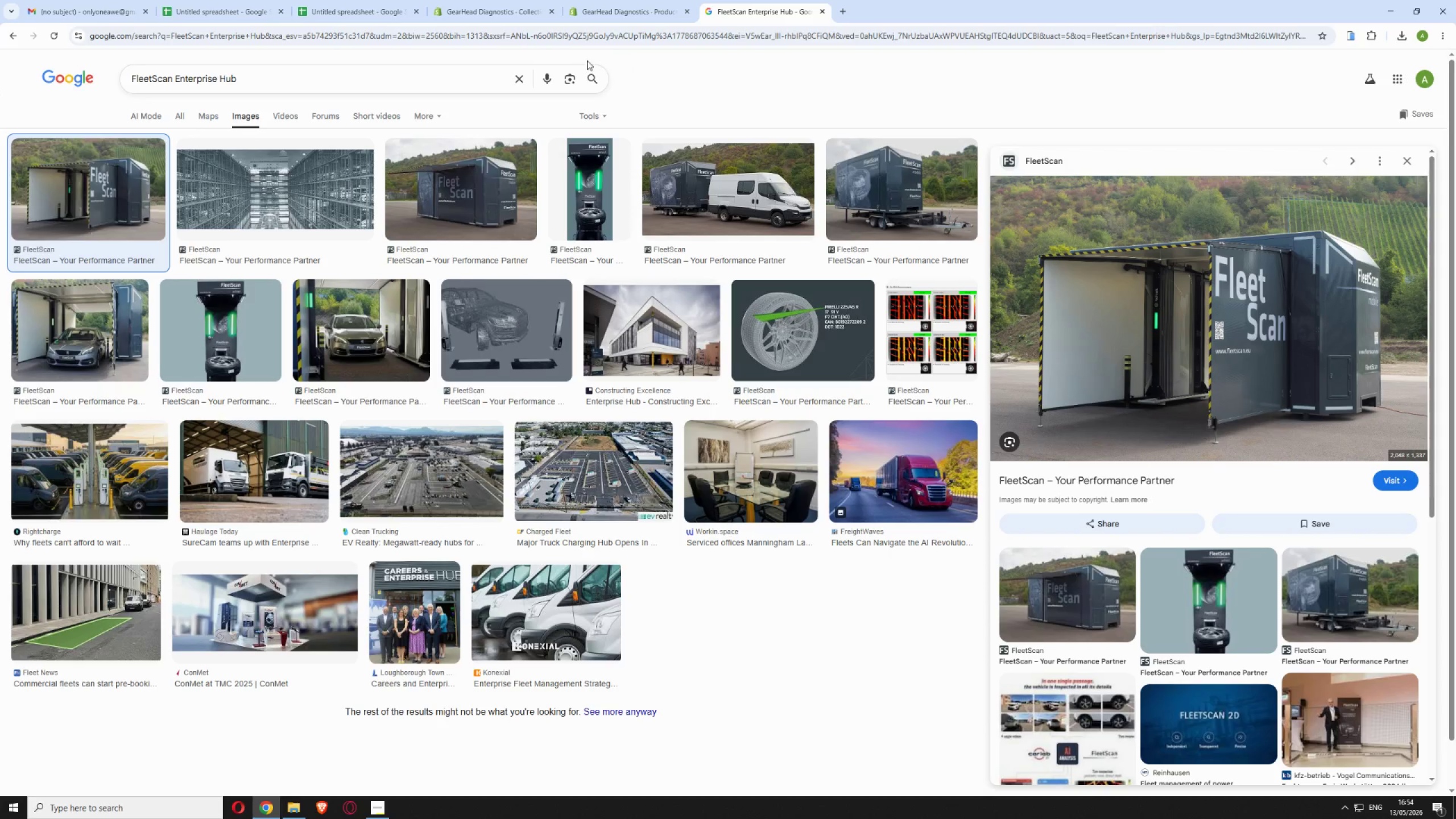 
left_click([528, 74])
 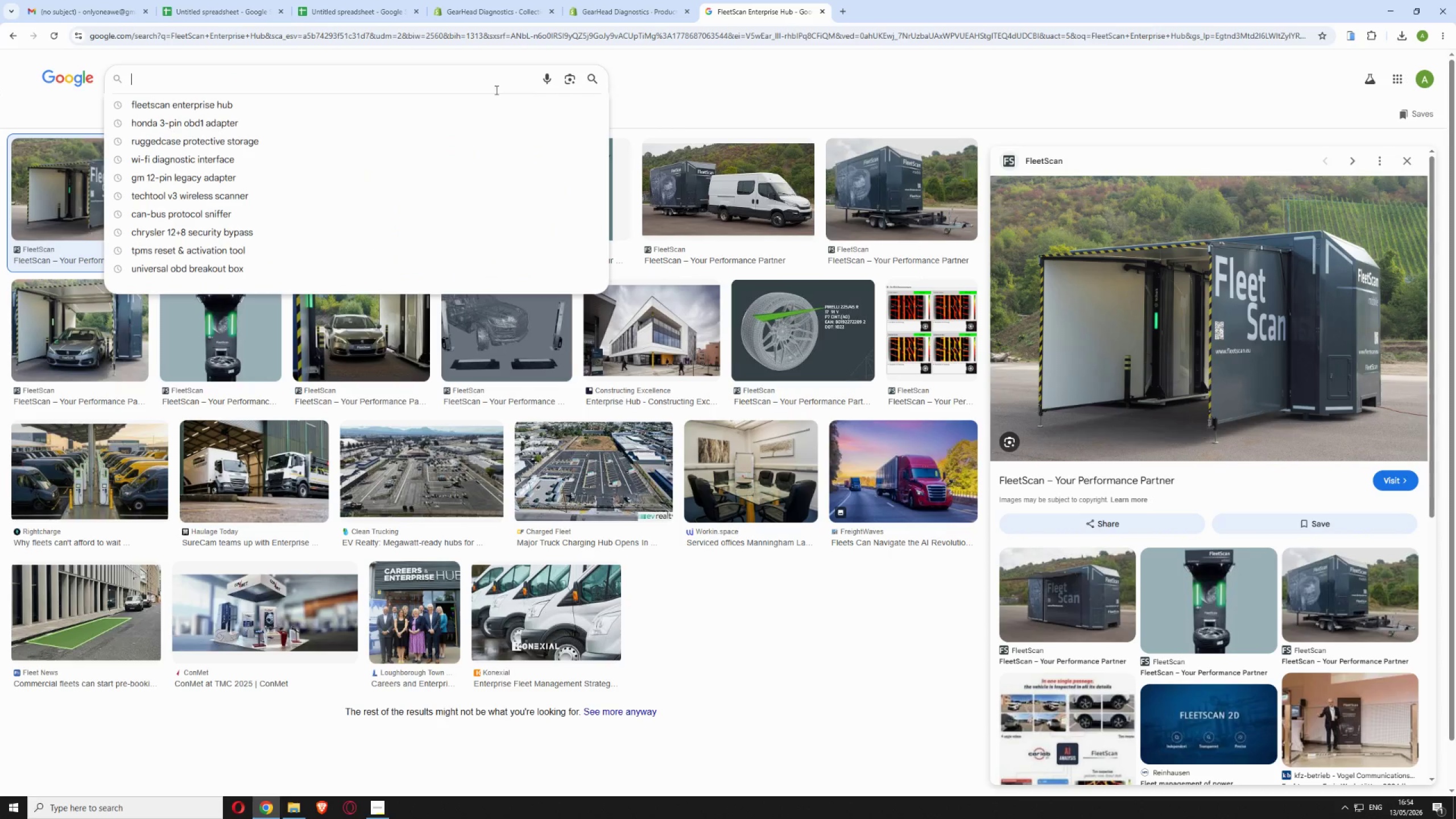 
key(Control+V)
 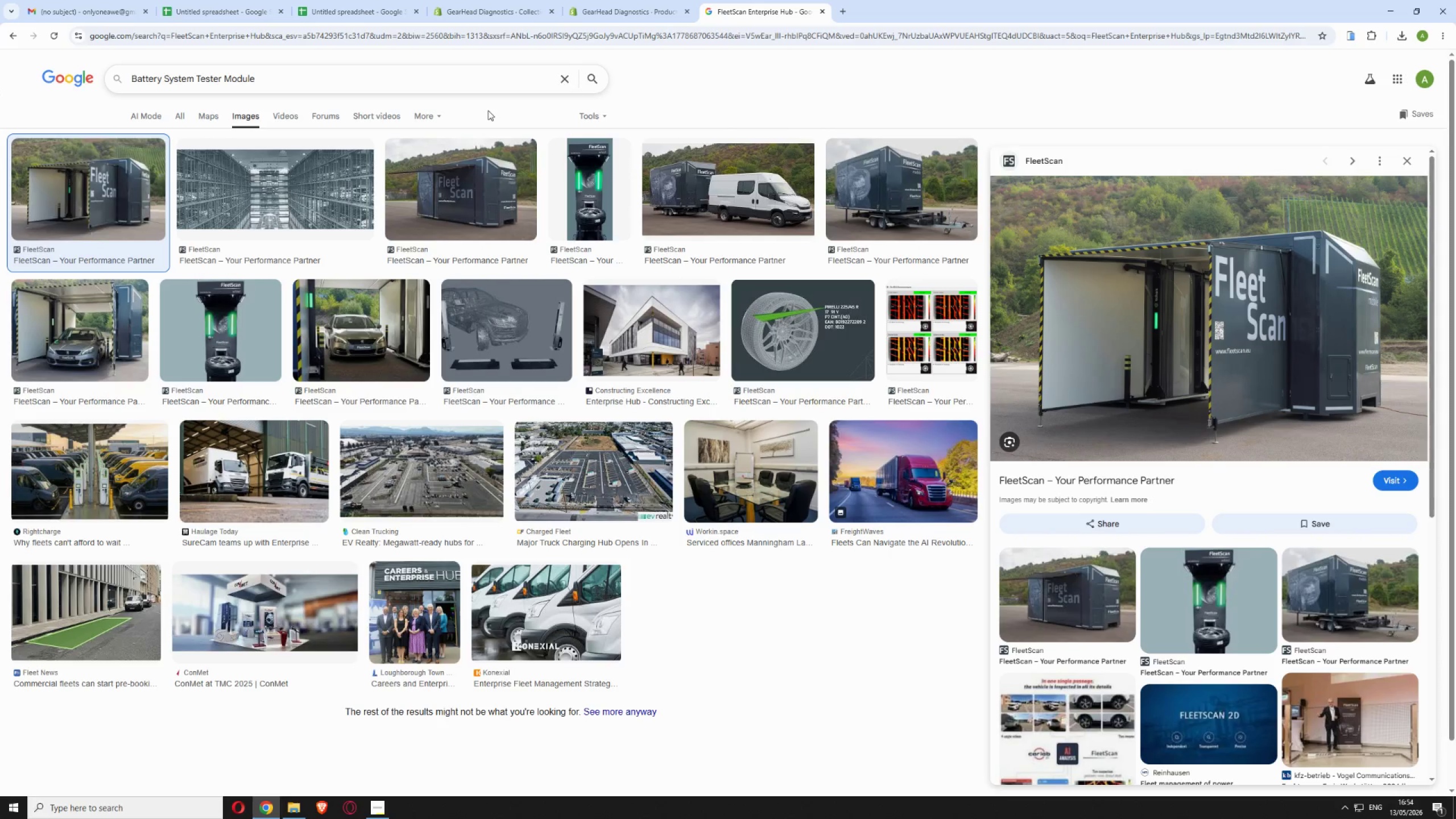 
key(Enter)
 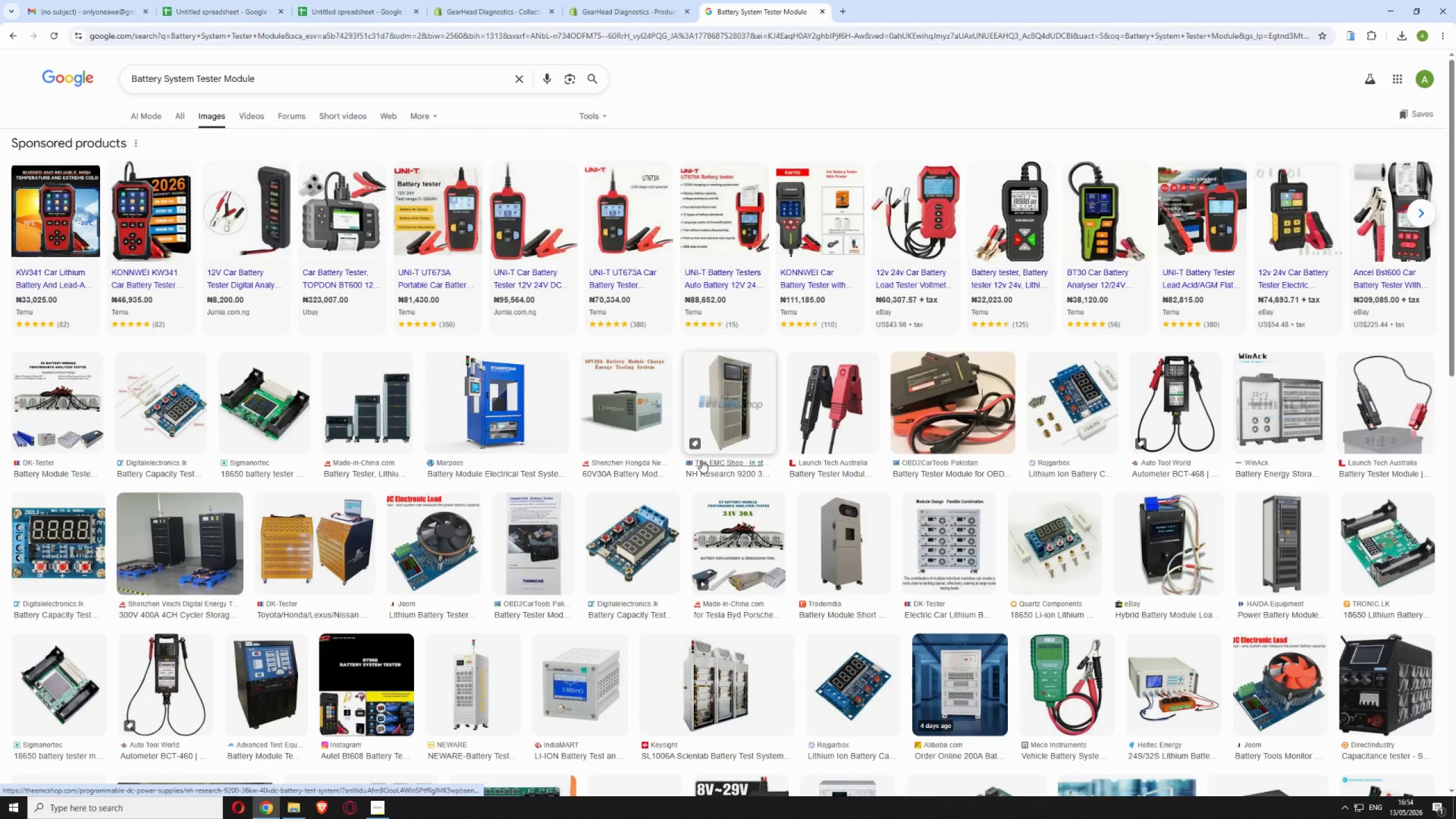 
wait(7.81)
 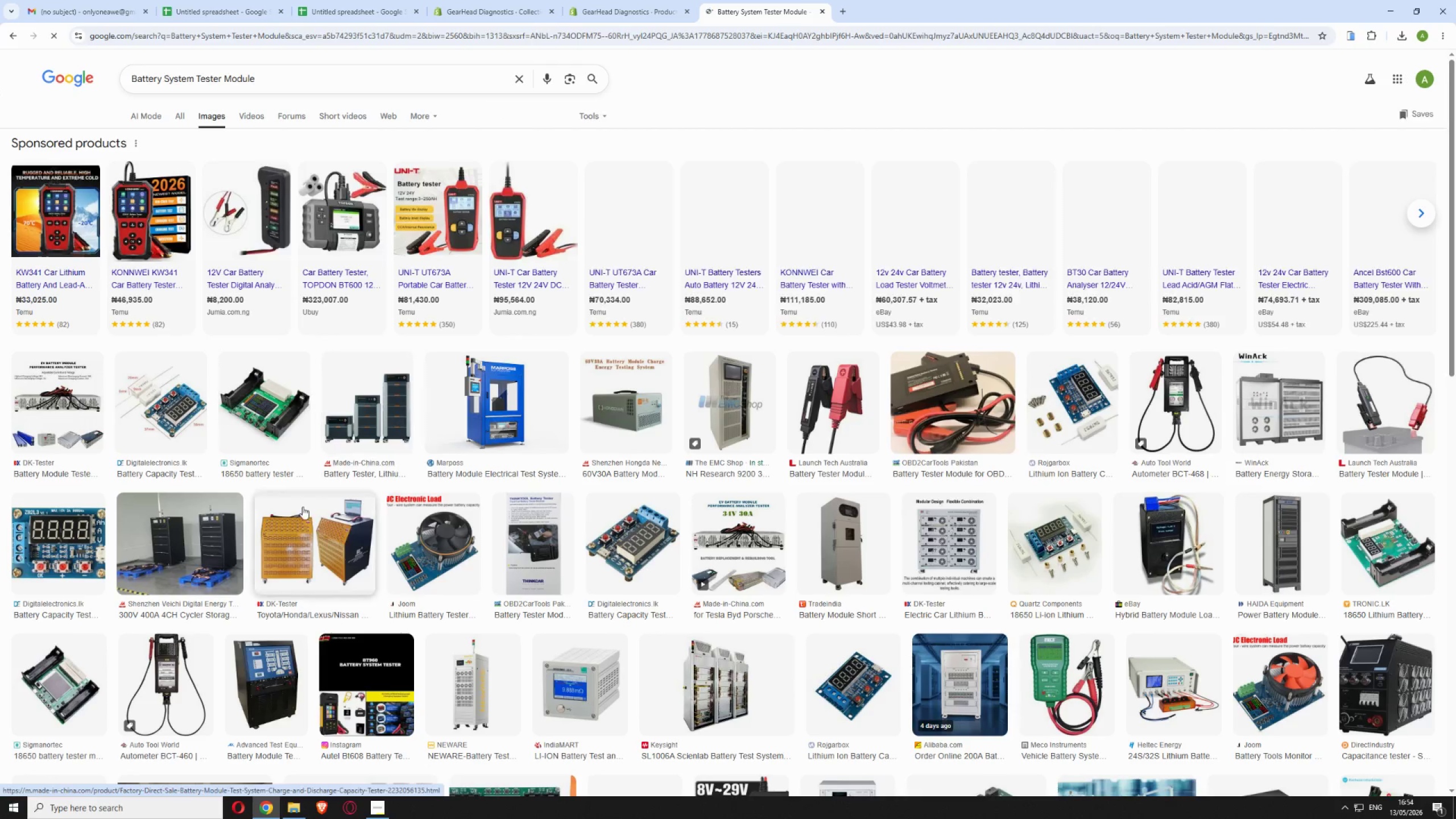 
left_click([1177, 398])
 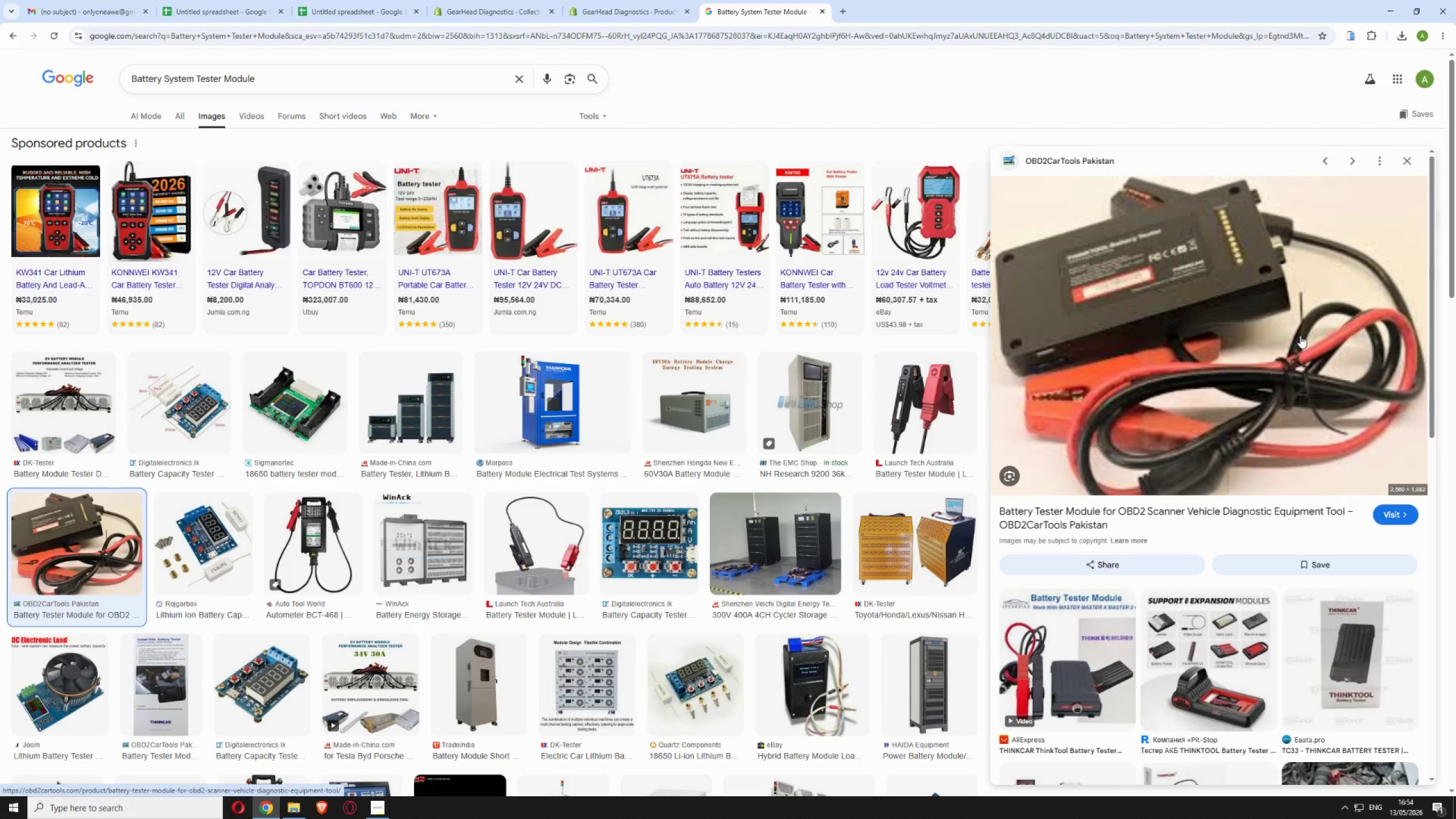 
wait(42.67)
 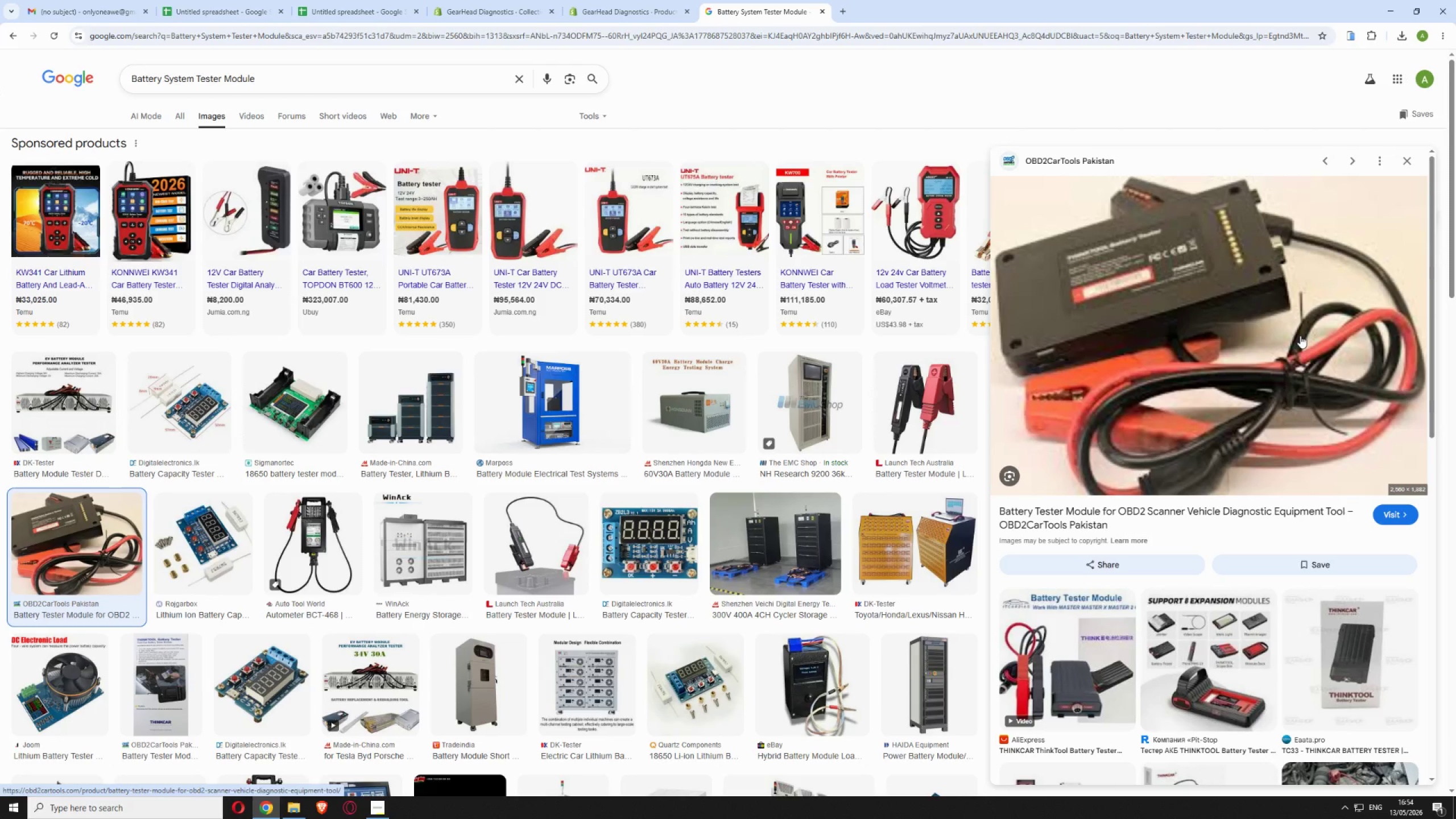 
left_click([372, 804])